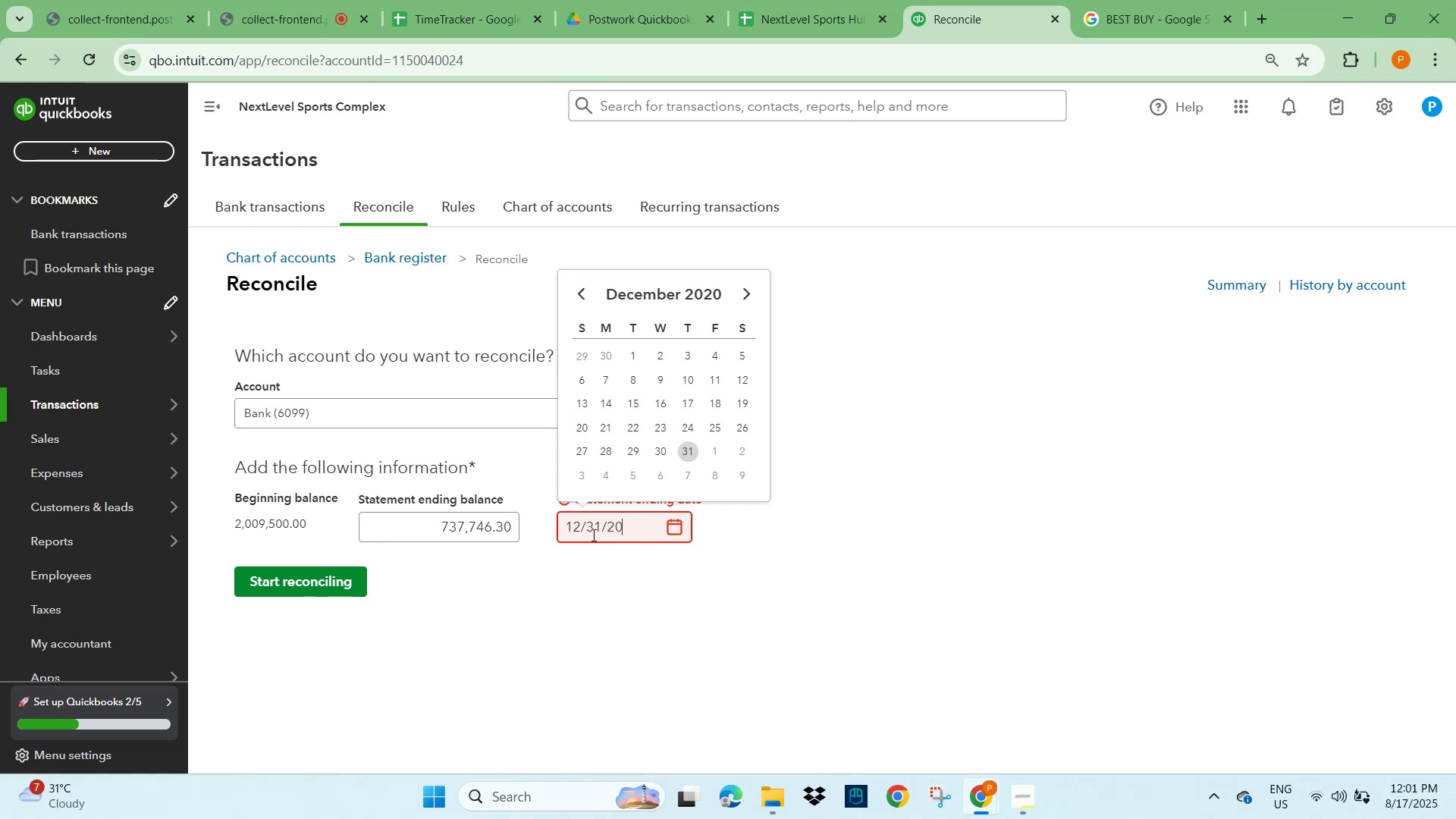 
key(Numpad2)
 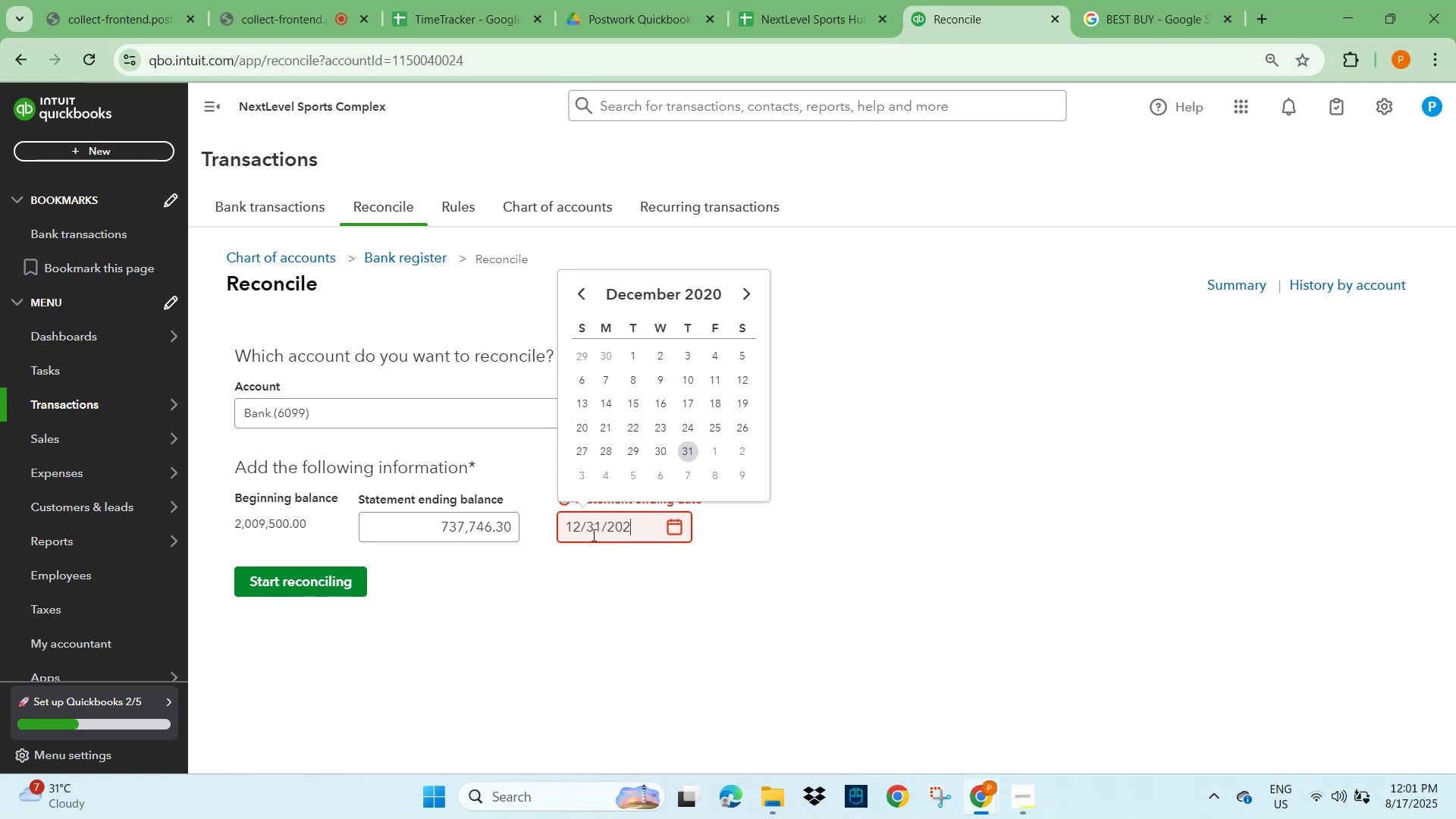 
key(Numpad4)
 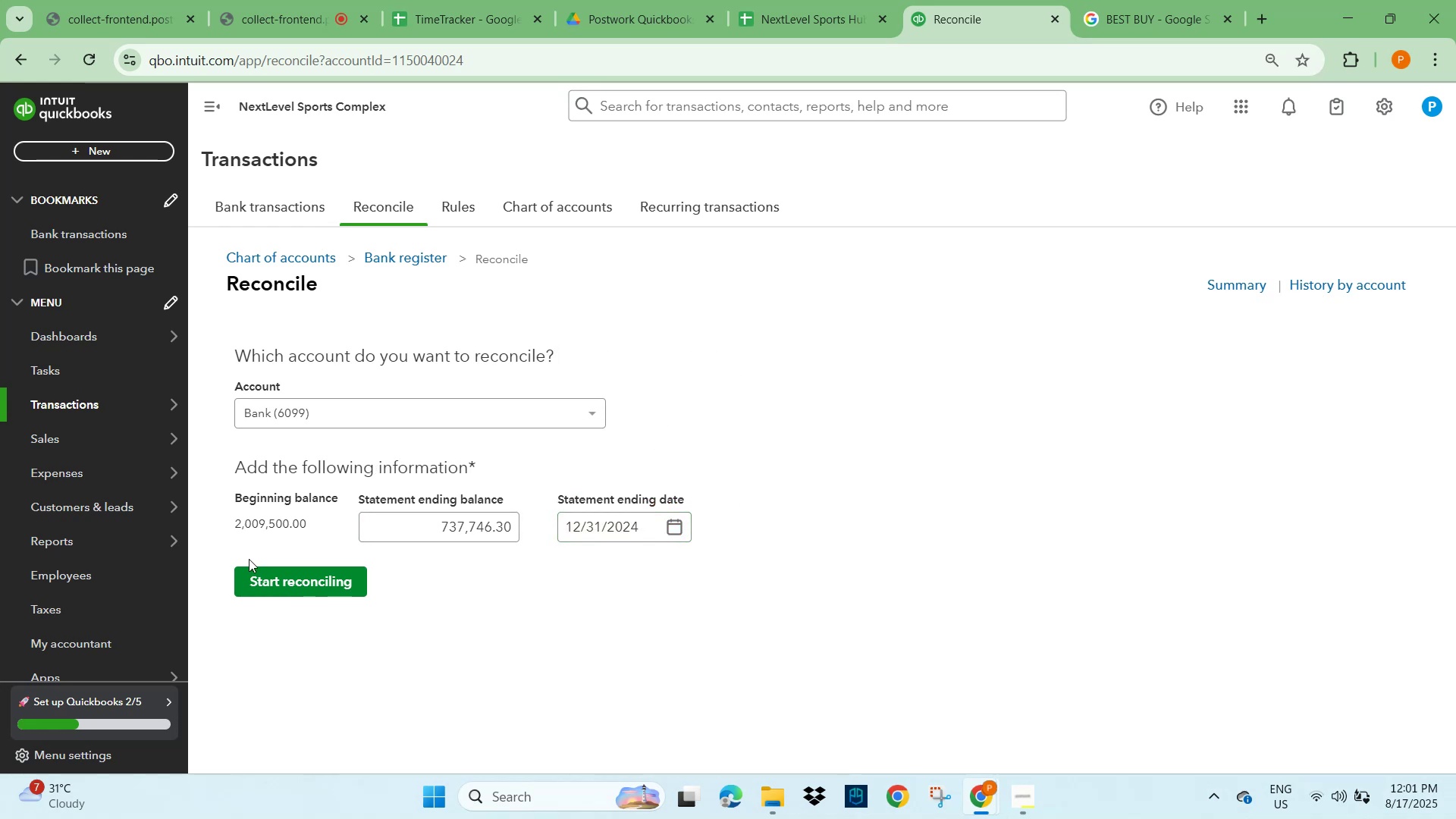 
left_click([281, 587])
 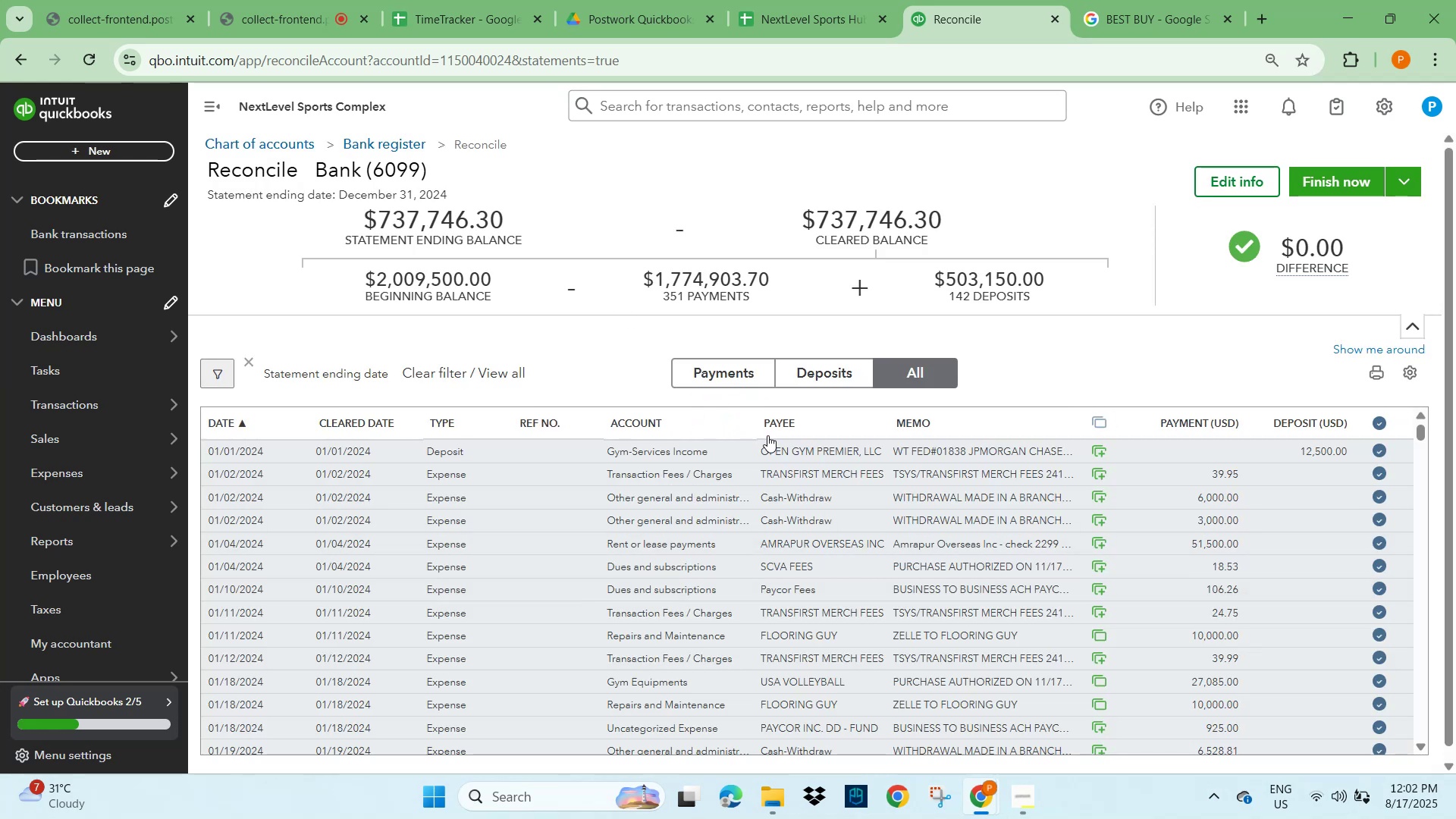 
wait(14.86)
 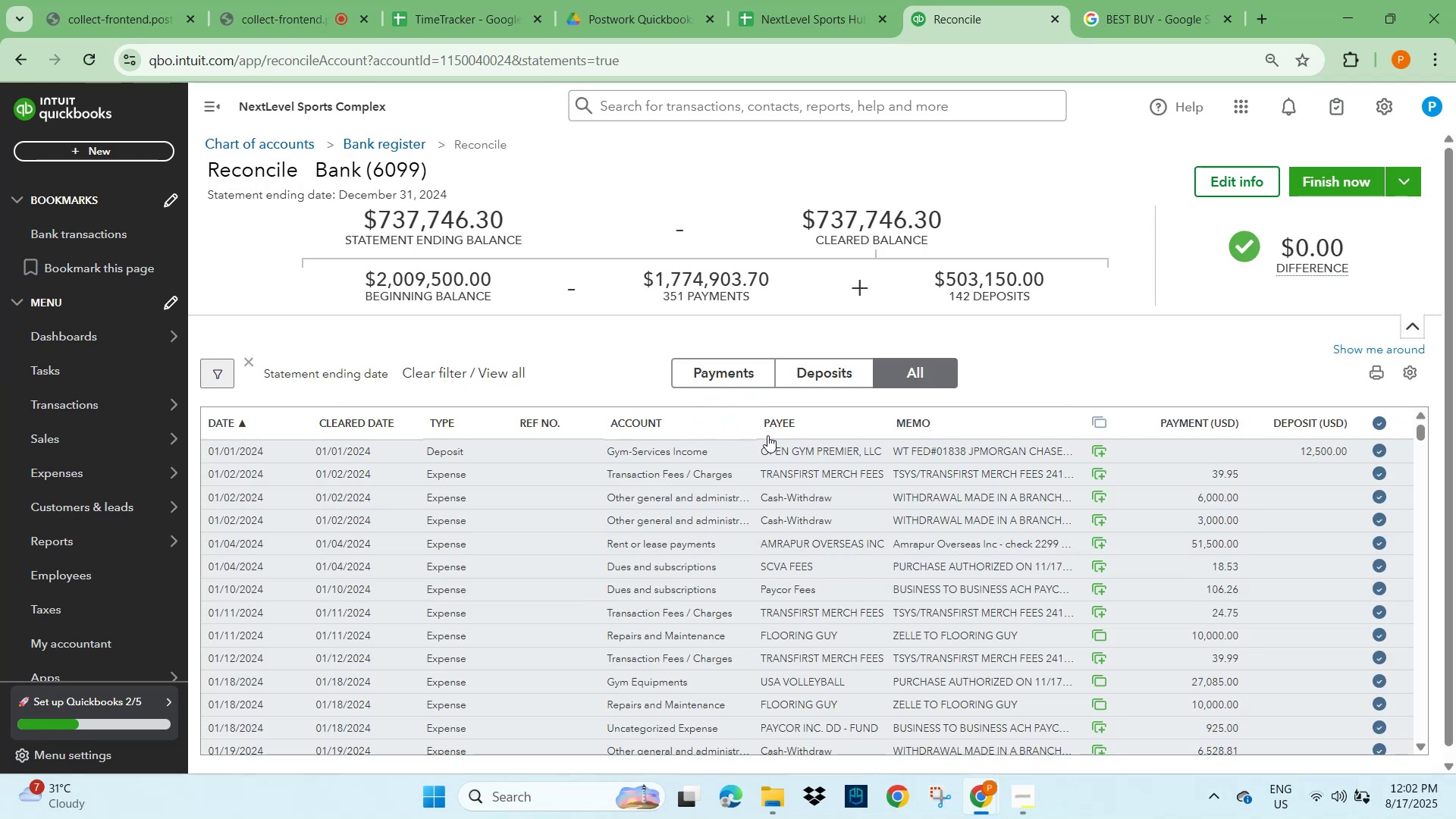 
left_click([1338, 181])
 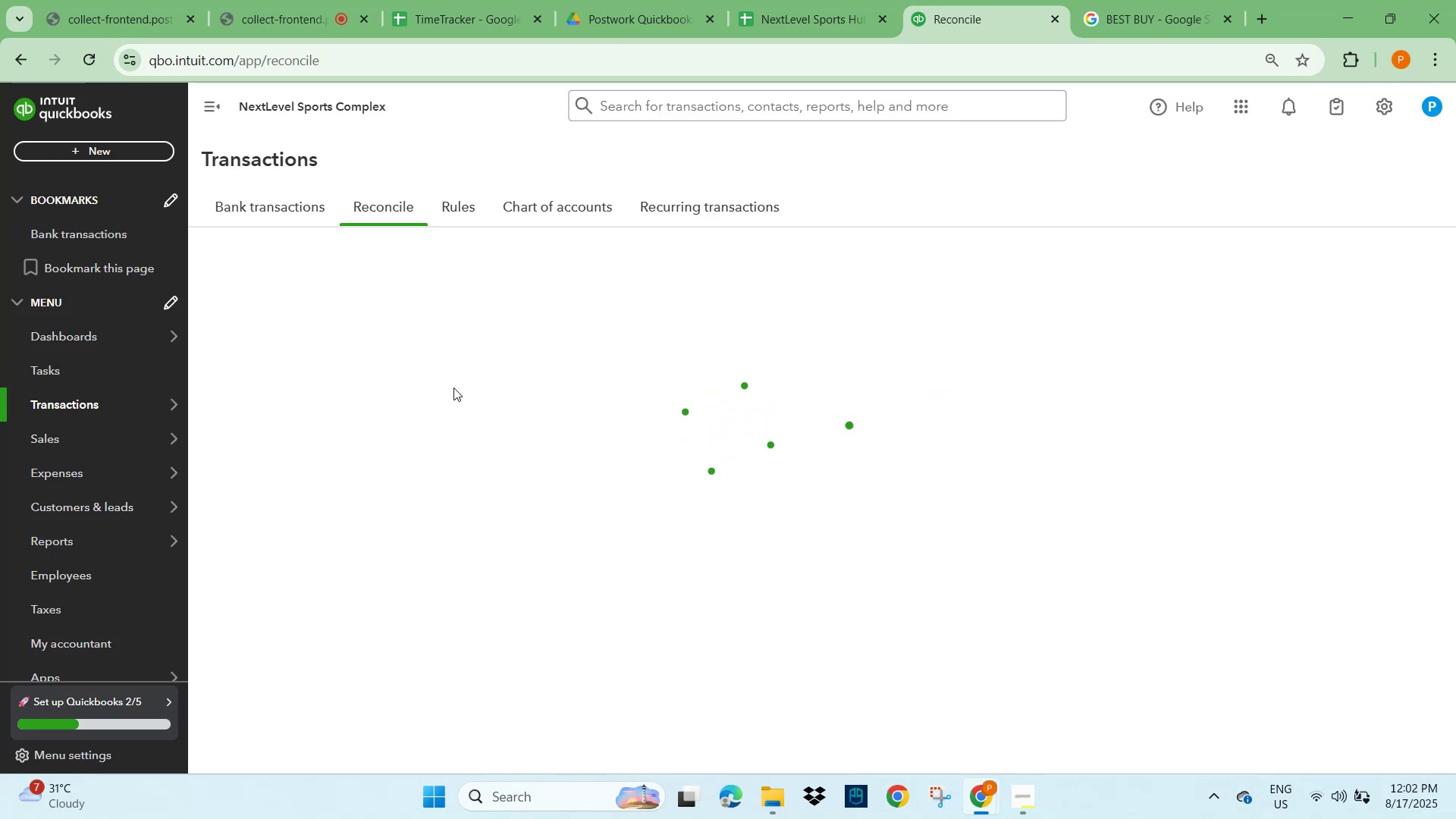 
wait(13.47)
 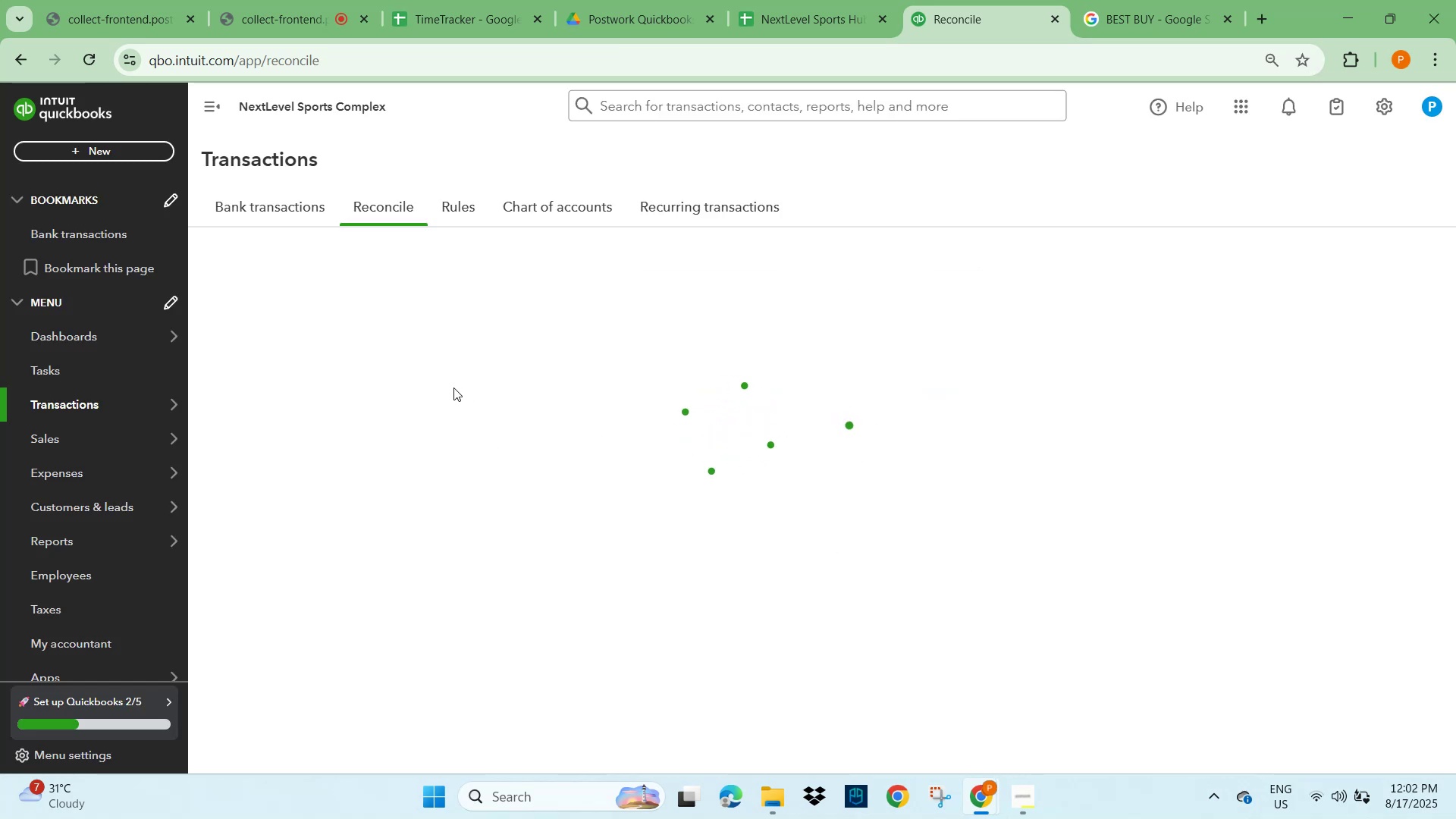 
left_click([593, 406])
 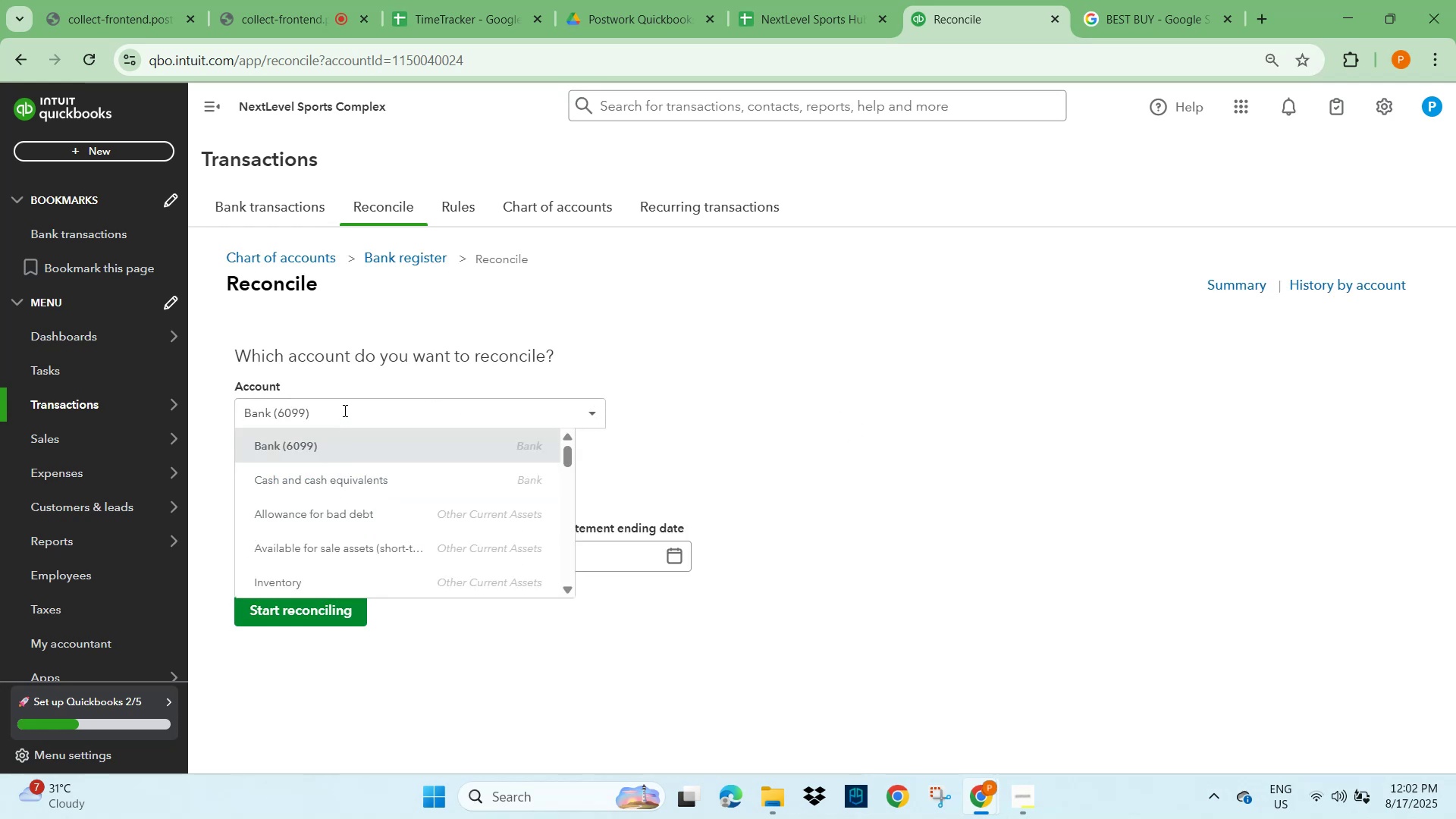 
type(cred)
 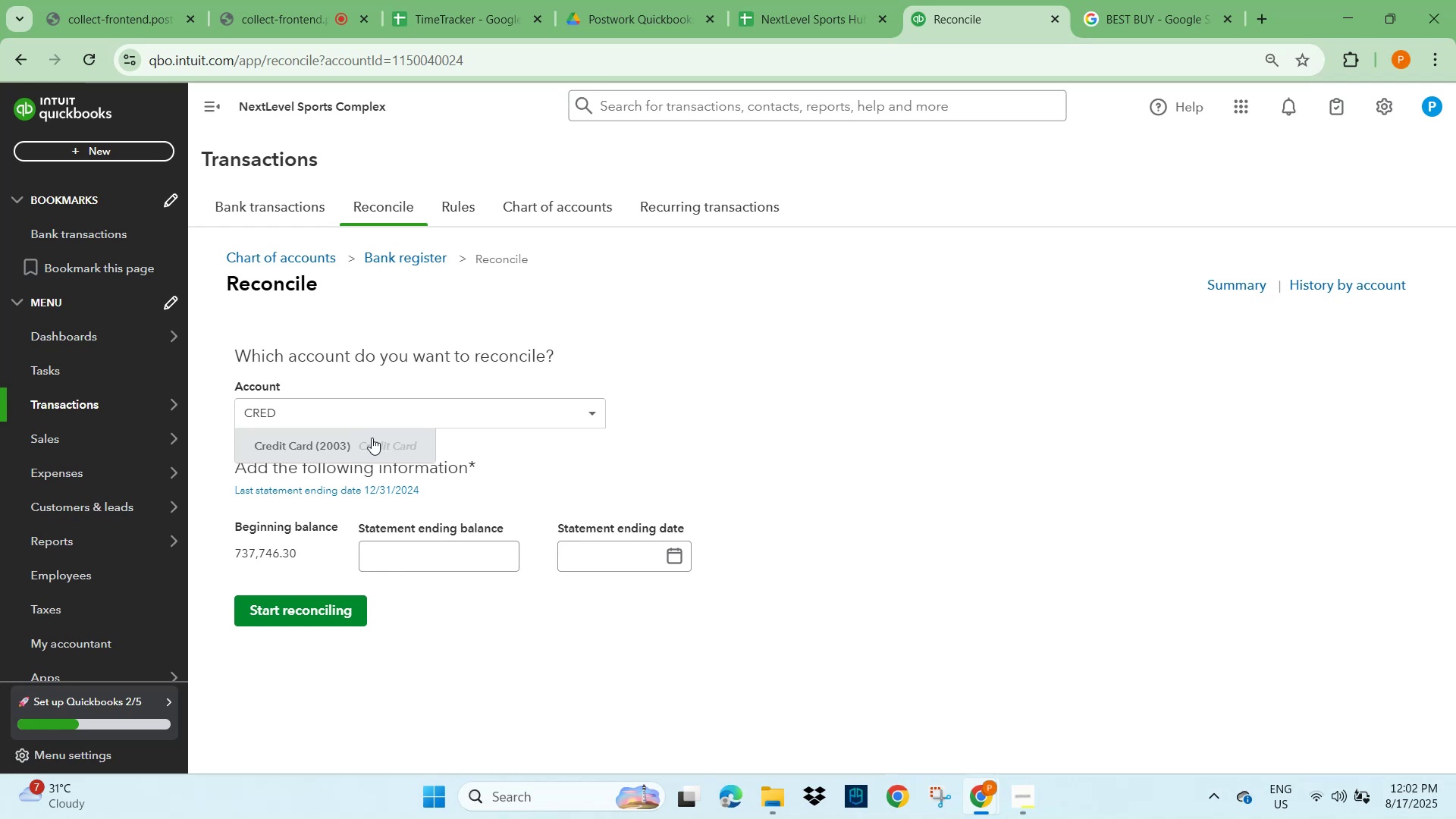 
left_click([407, 441])
 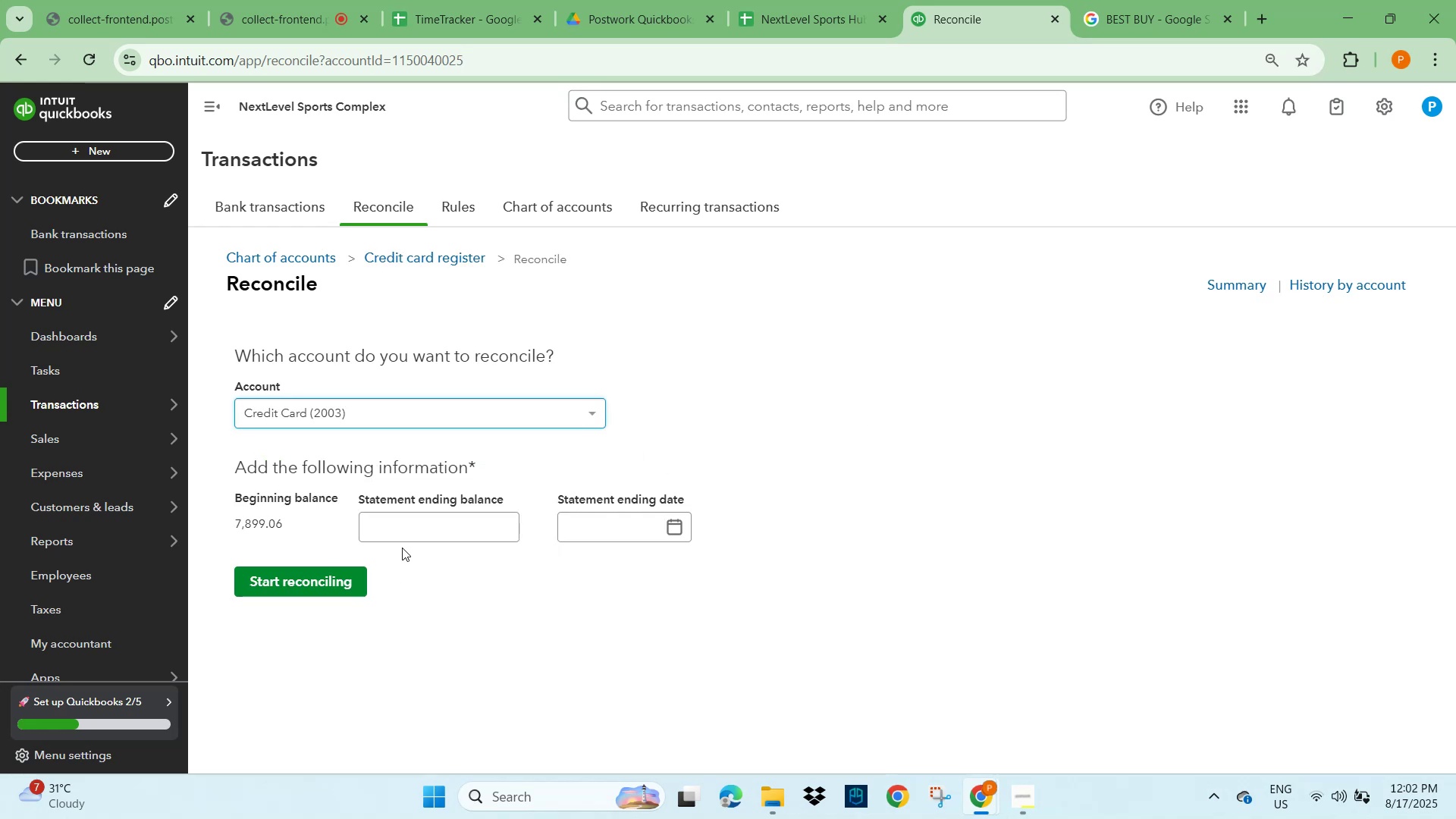 
left_click([405, 530])
 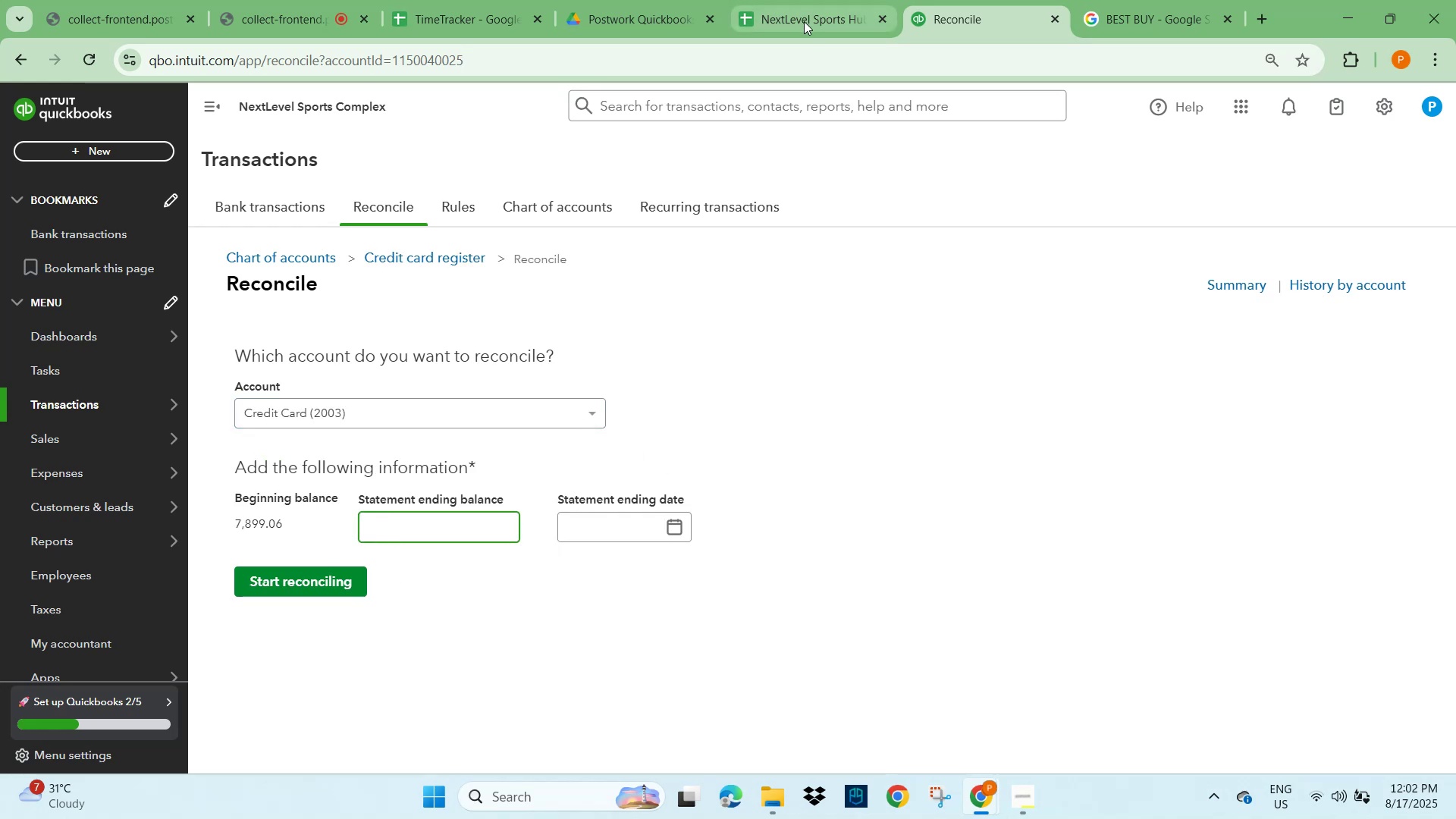 
left_click([804, 22])
 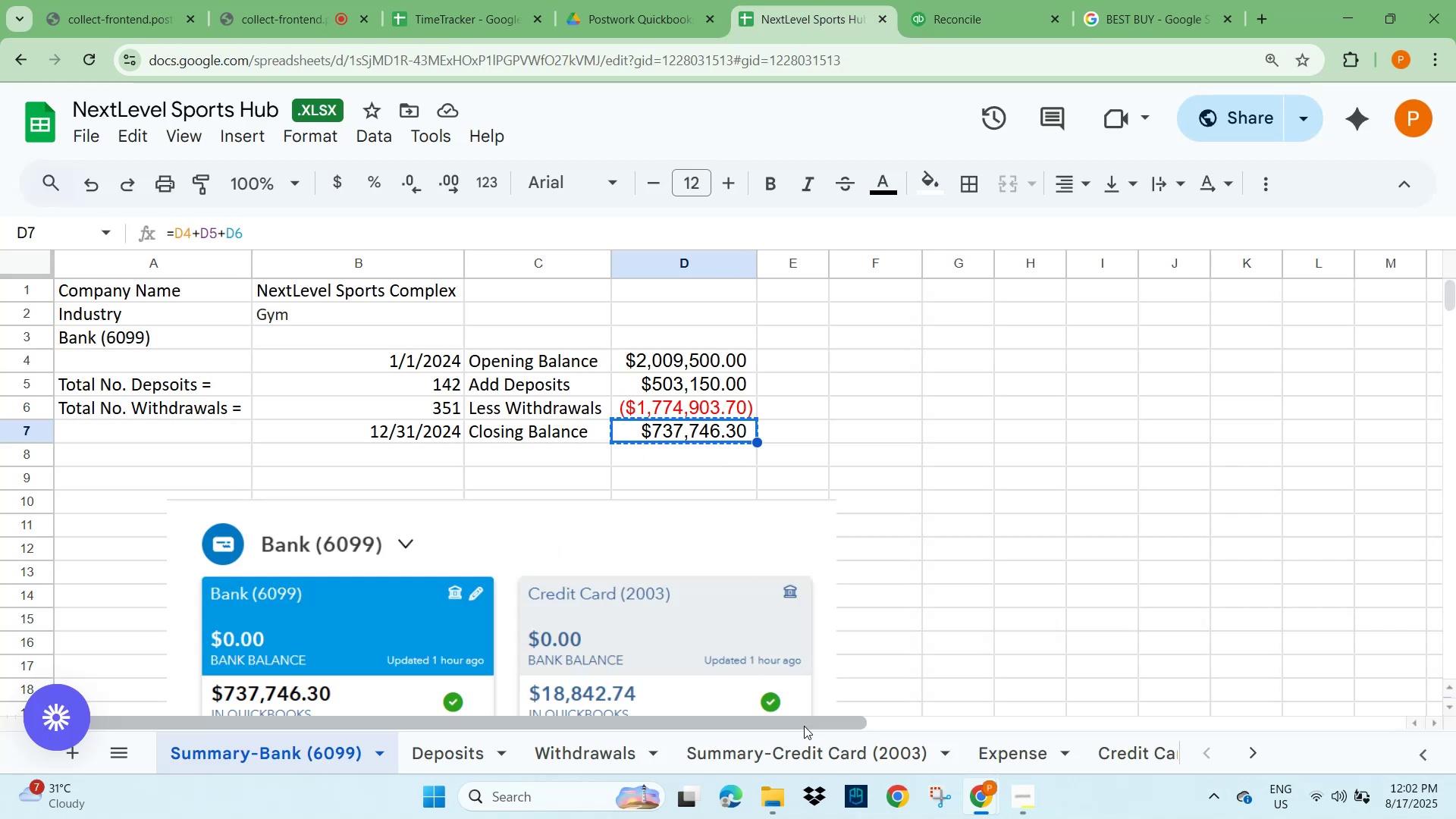 
left_click([814, 752])
 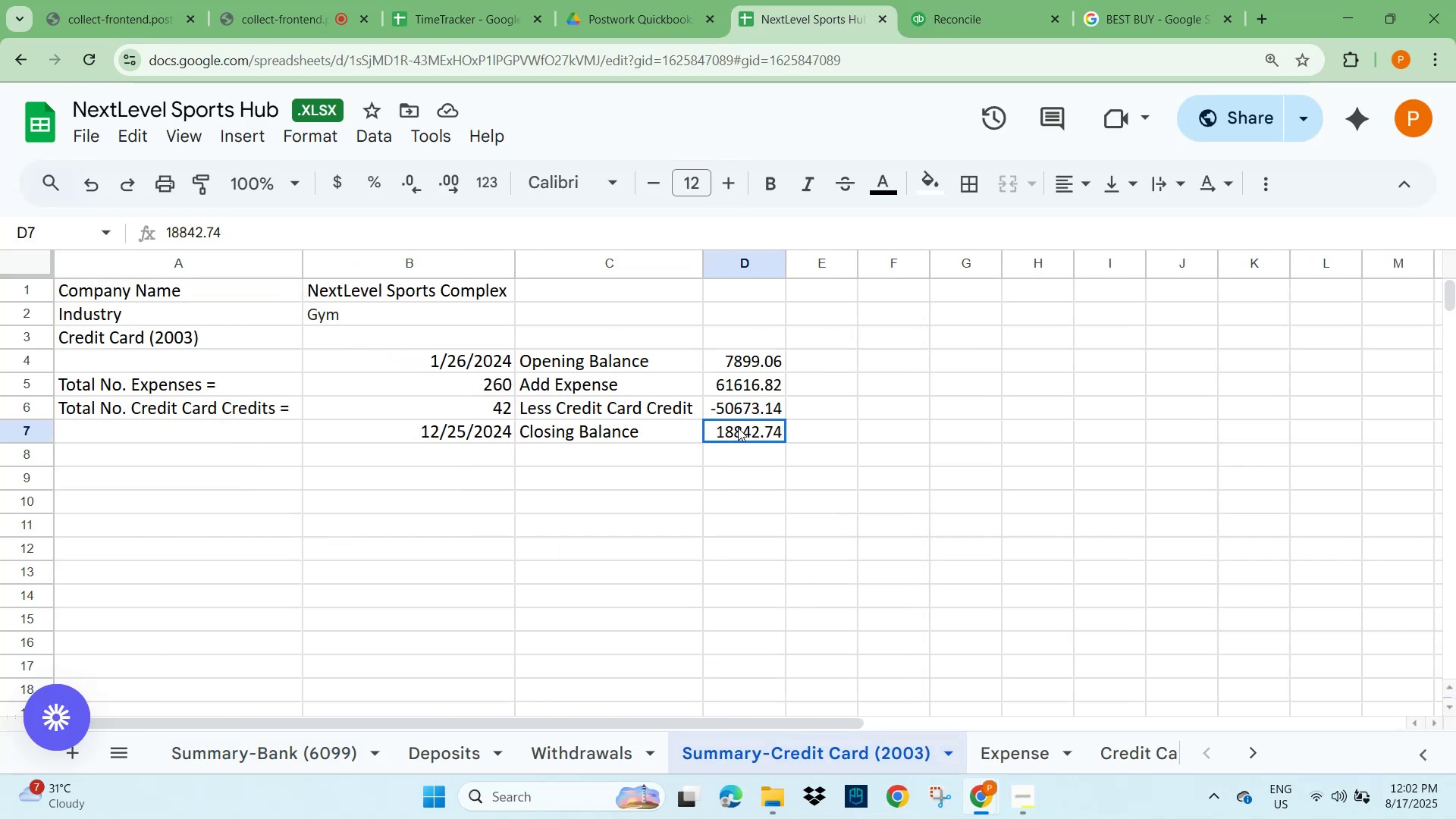 
key(Control+C)
 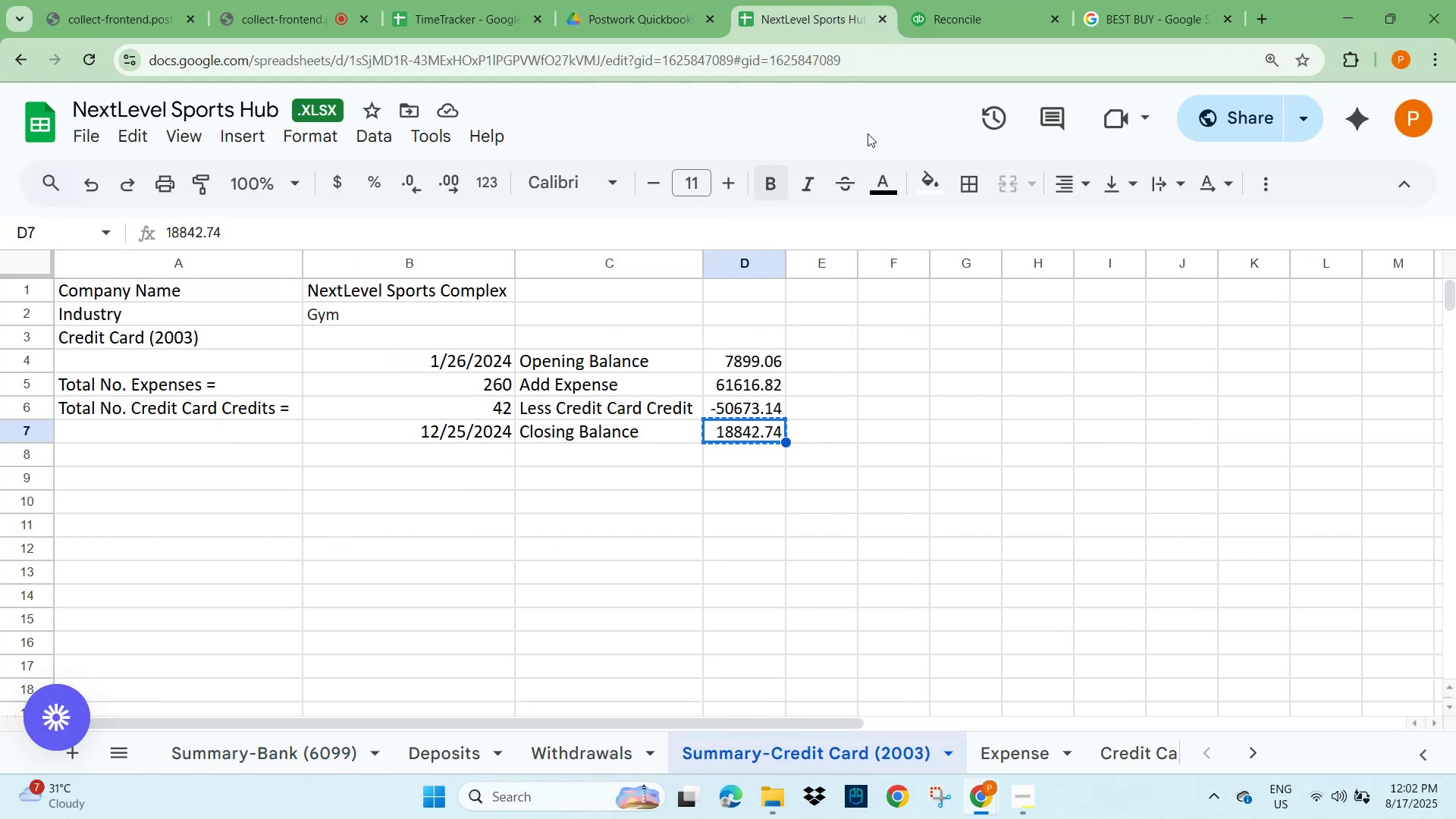 
left_click([998, 14])
 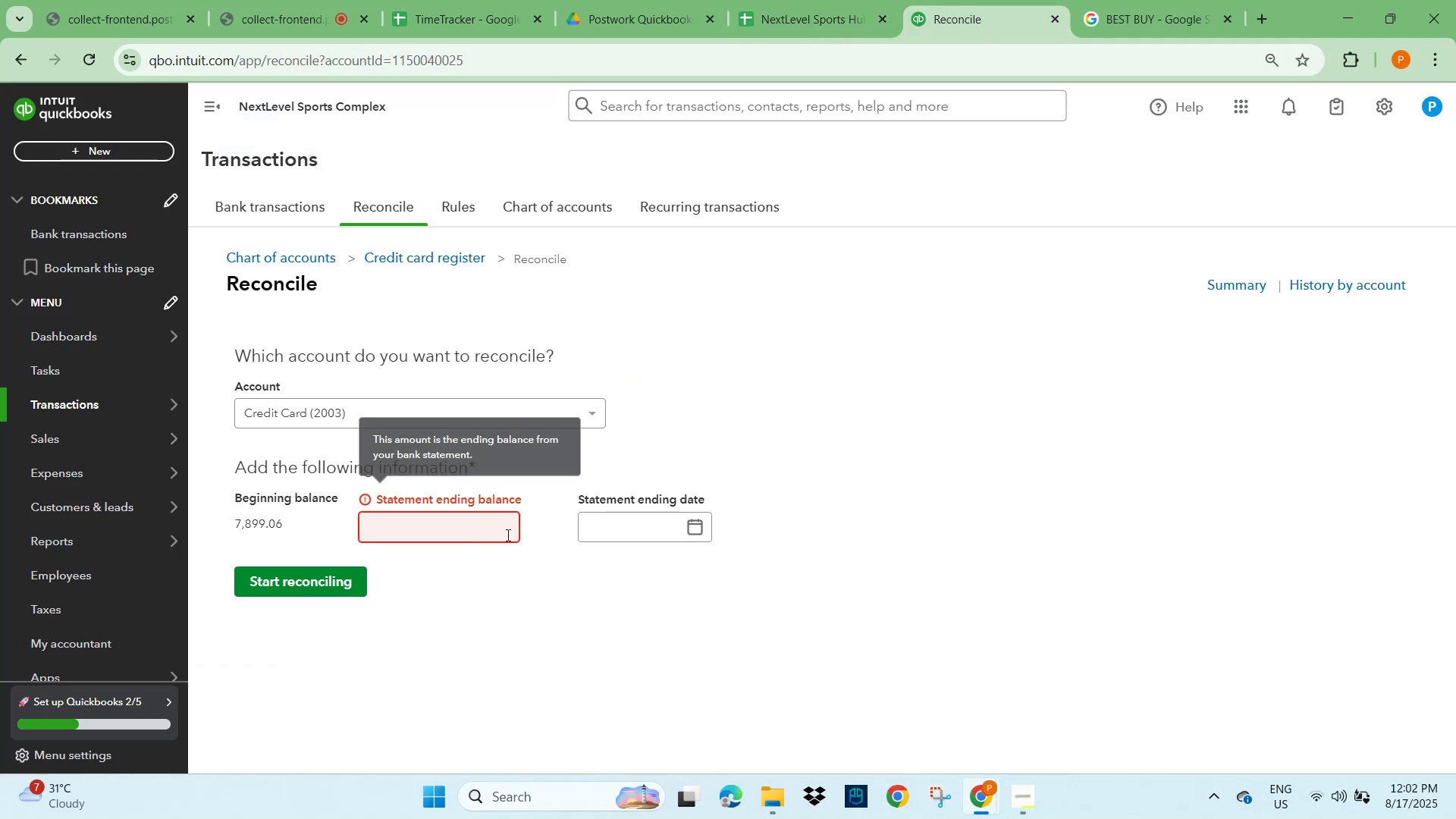 
left_click([482, 519])
 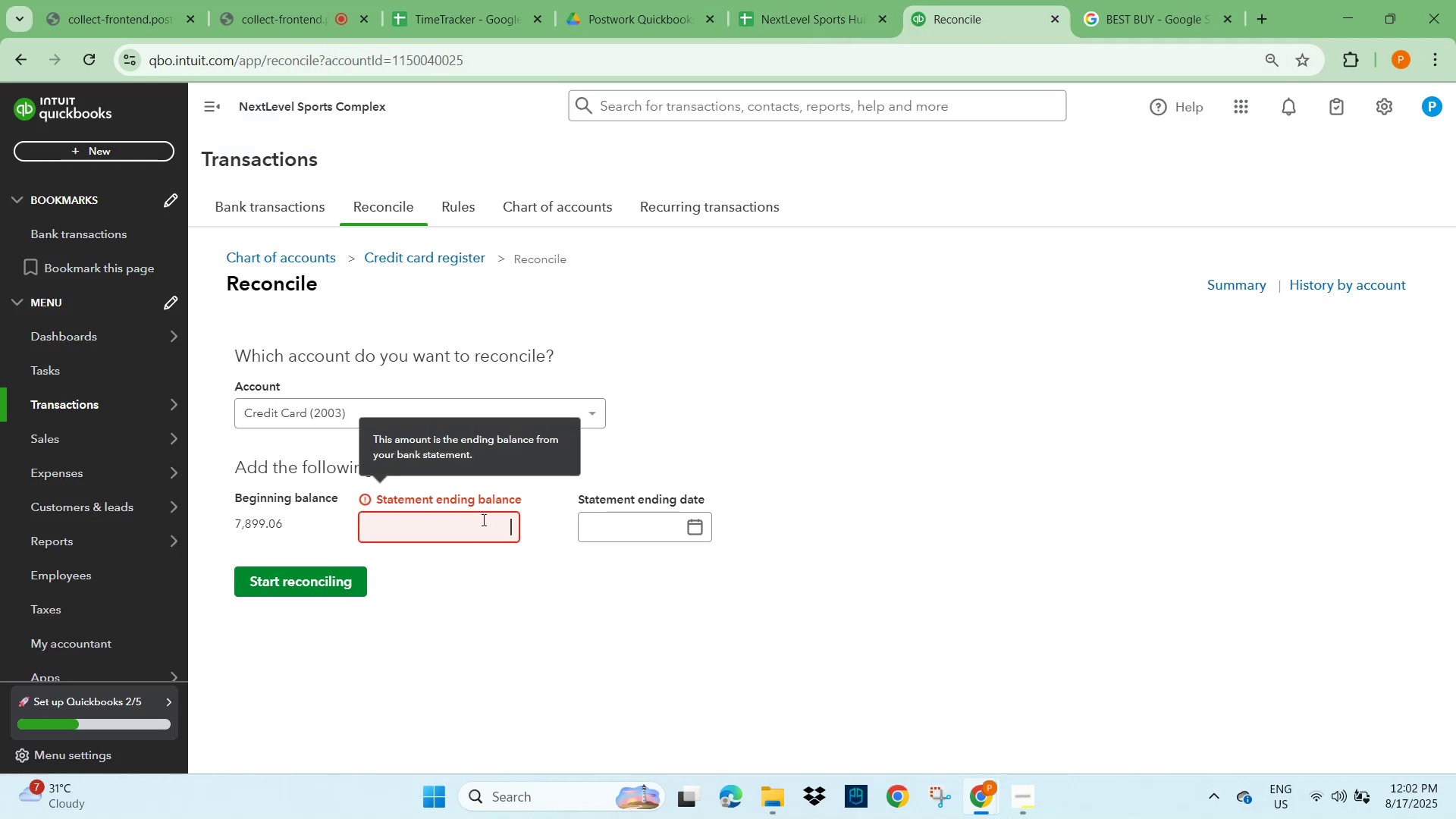 
key(Control+V)
 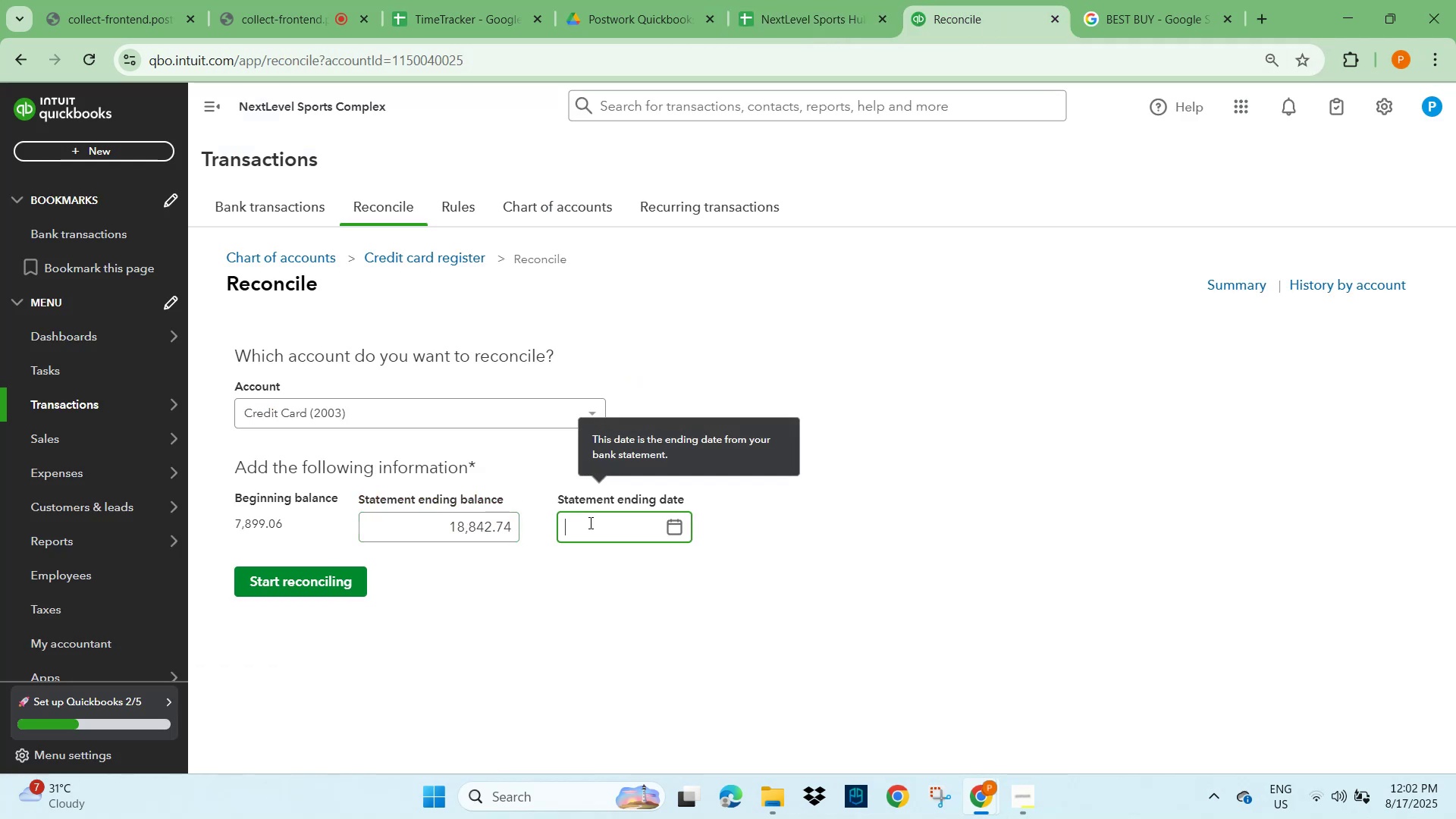 
key(Numpad1)
 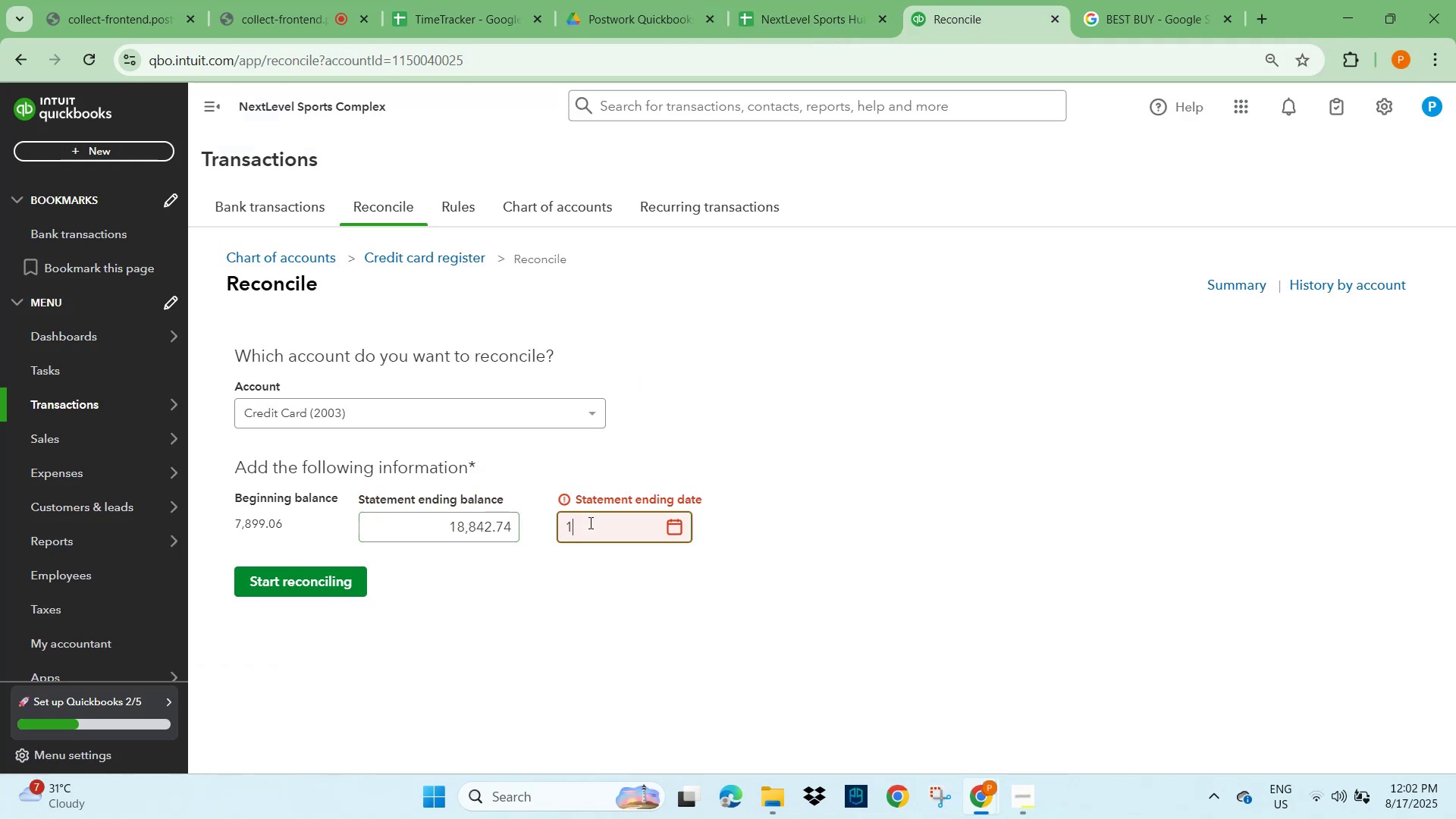 
key(Numpad2)
 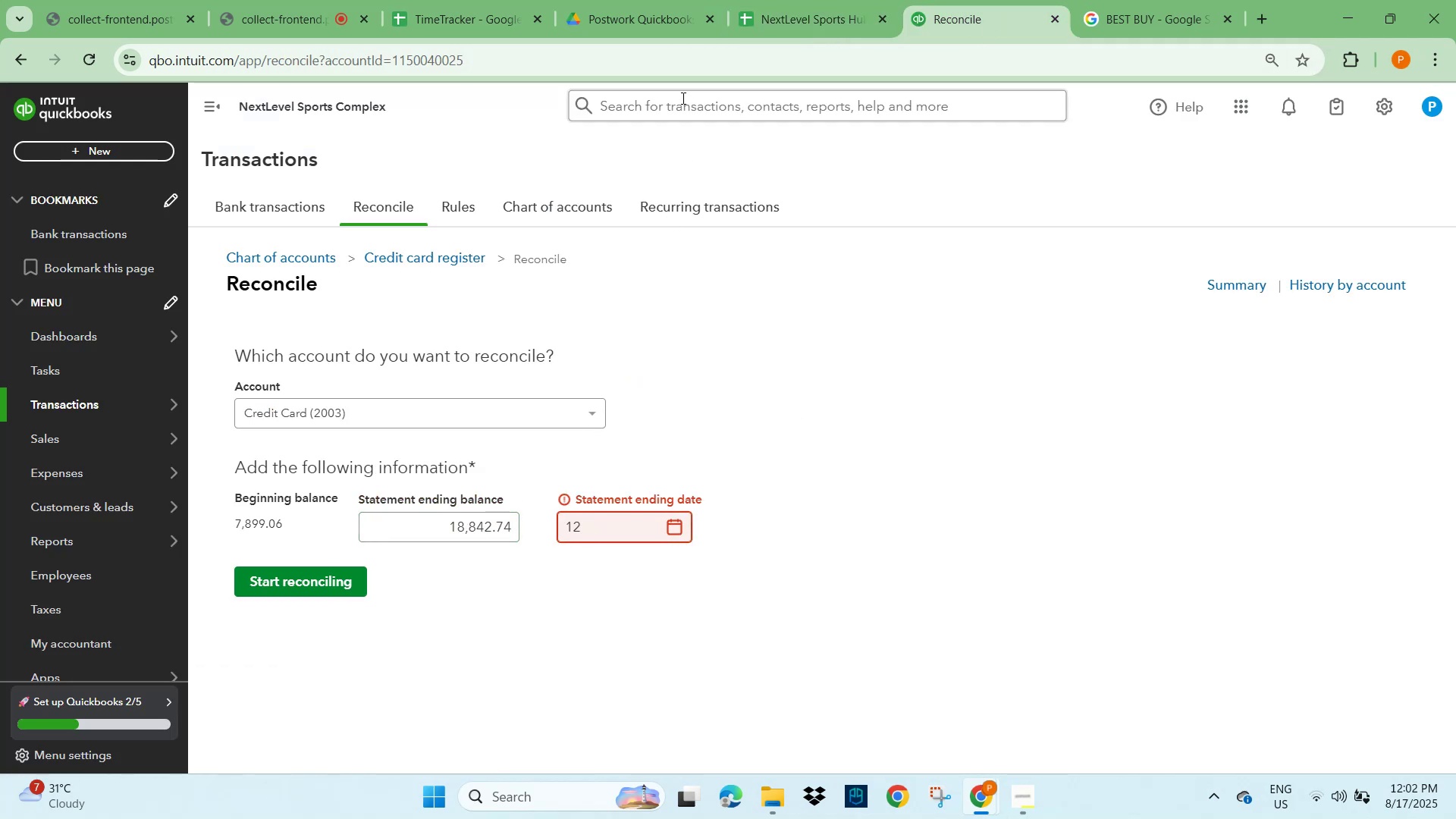 
left_click([814, 11])
 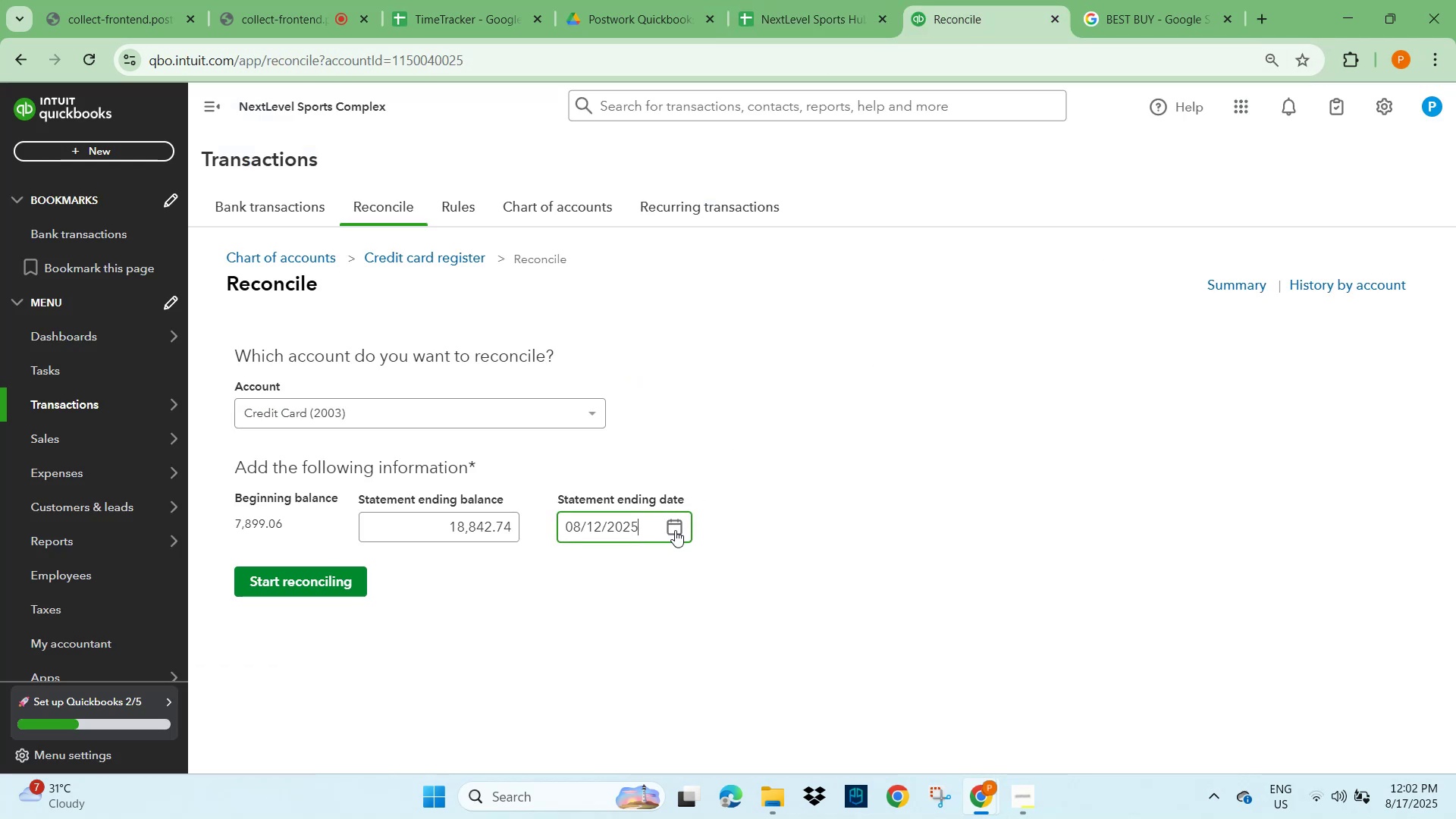 
left_click([628, 532])
 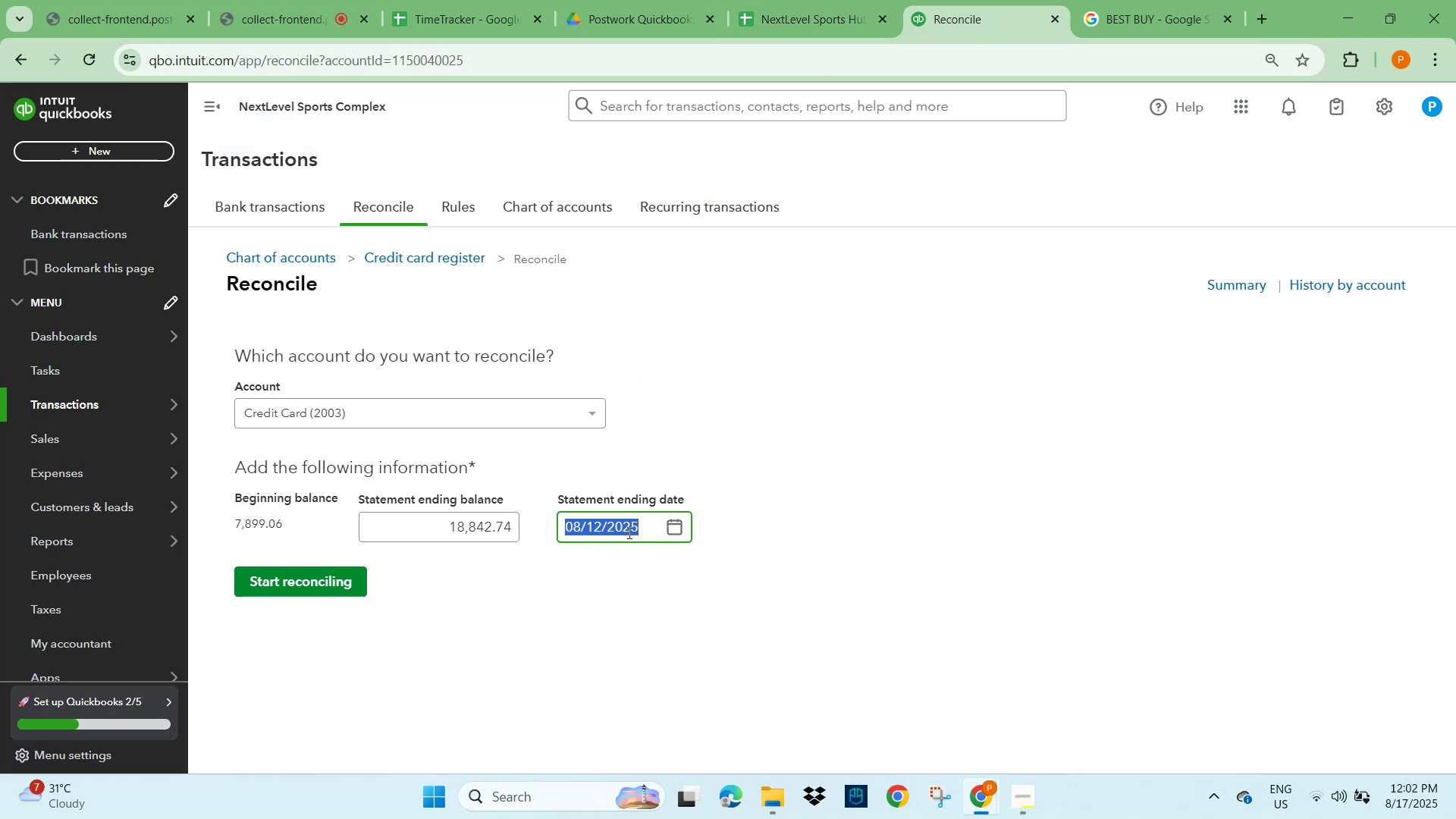 
key(Numpad1)
 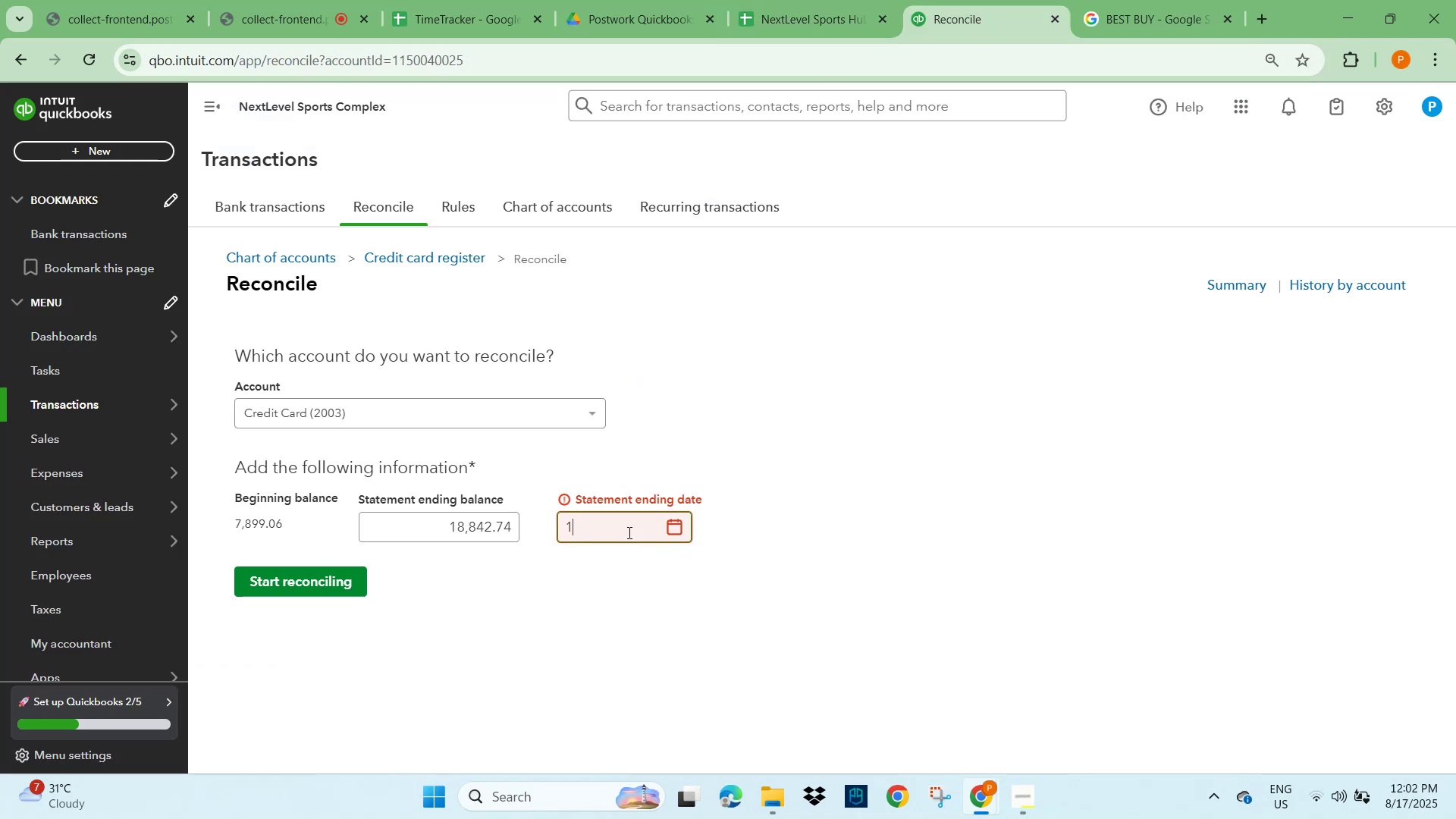 
key(Numpad2)
 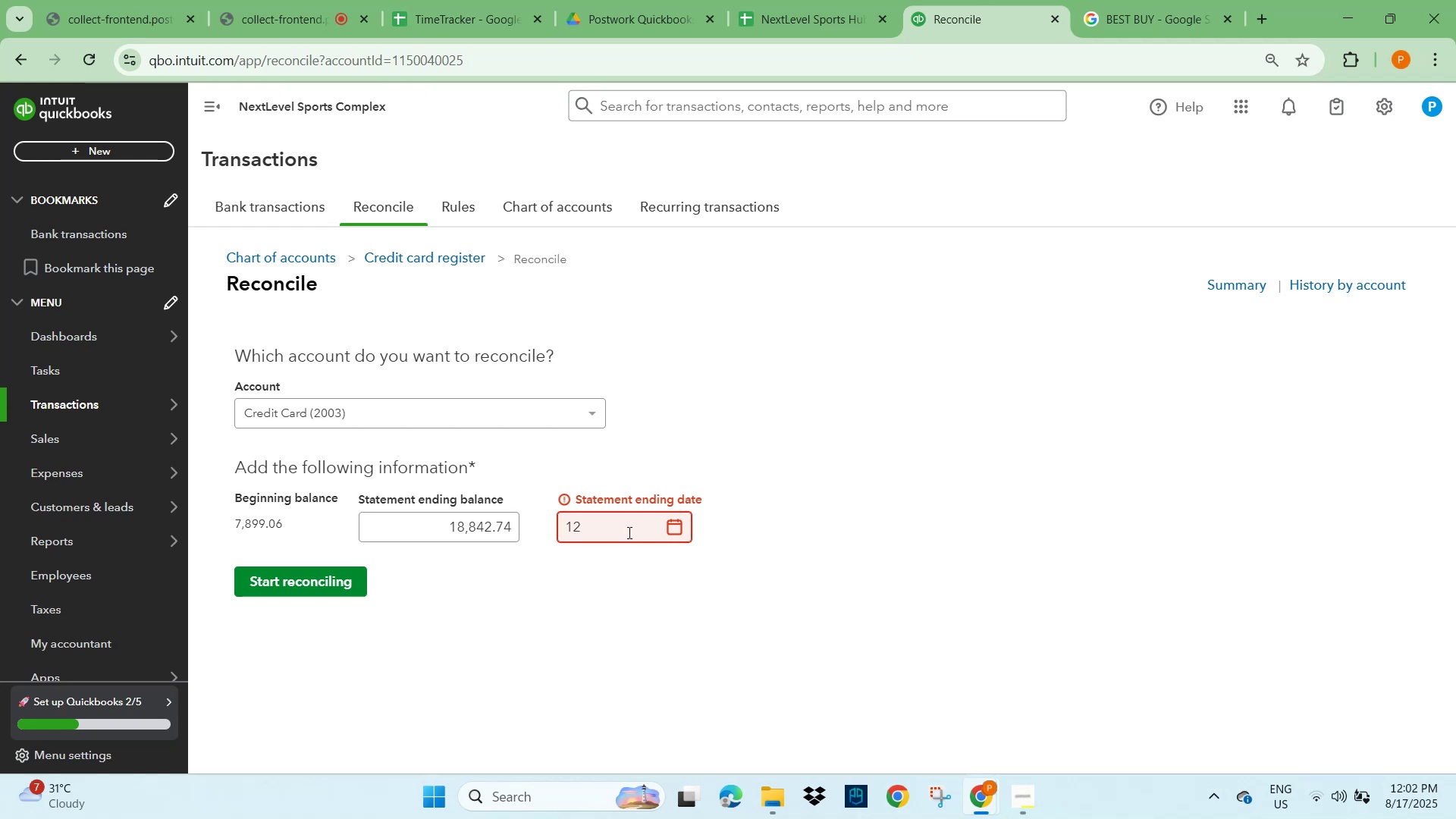 
key(NumpadDivide)
 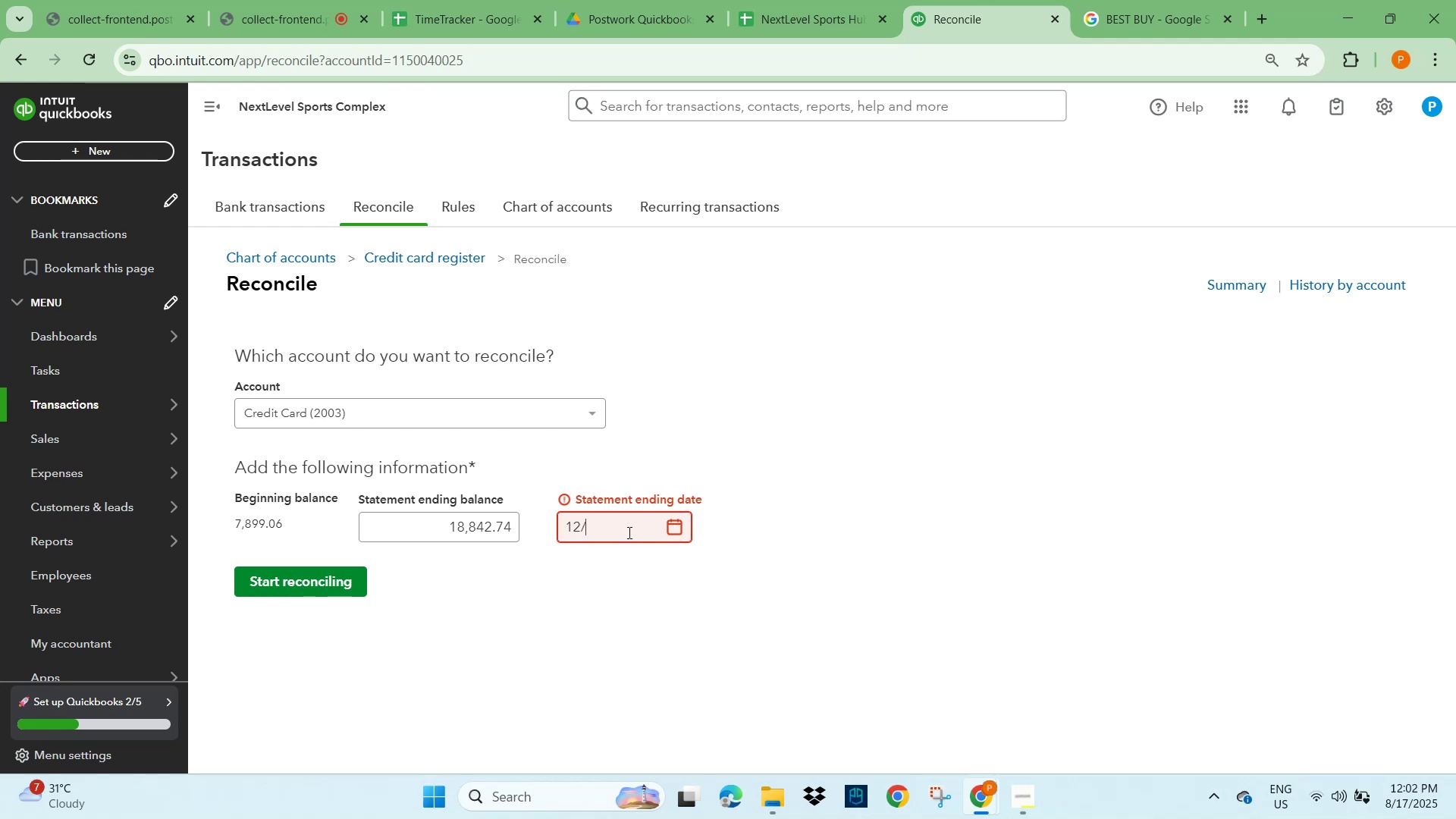 
key(Numpad2)
 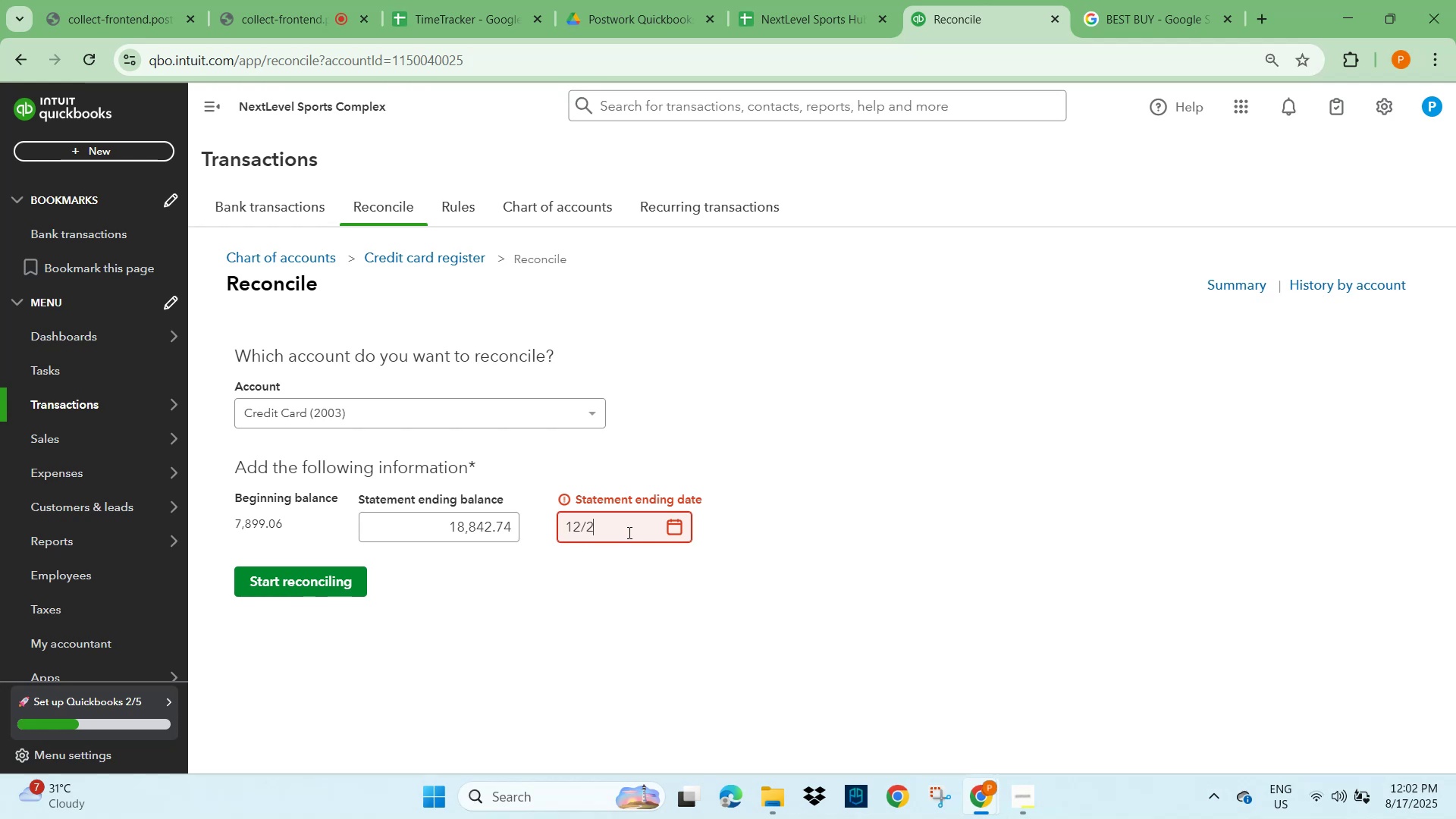 
key(Numpad5)
 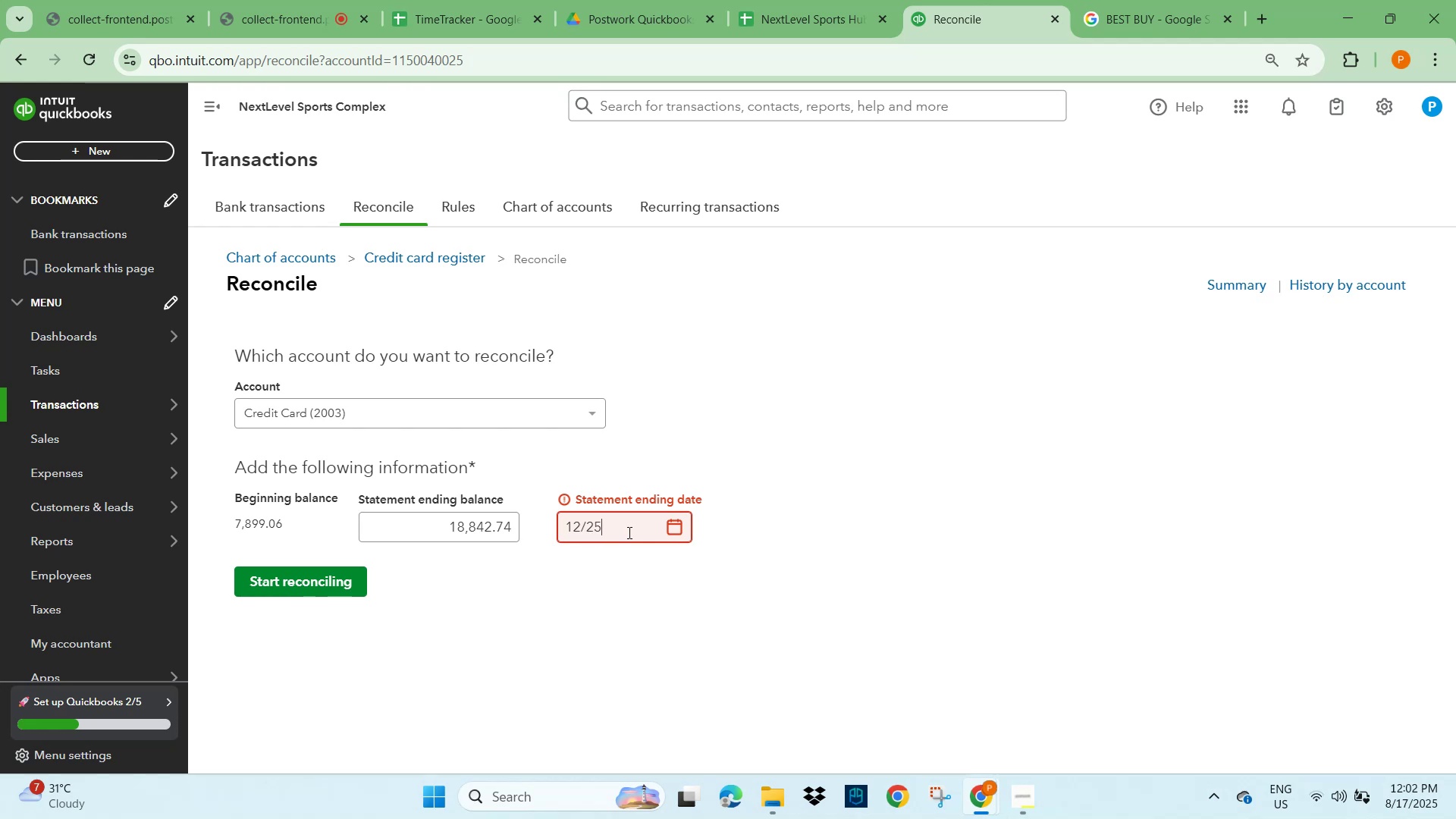 
key(NumpadDivide)
 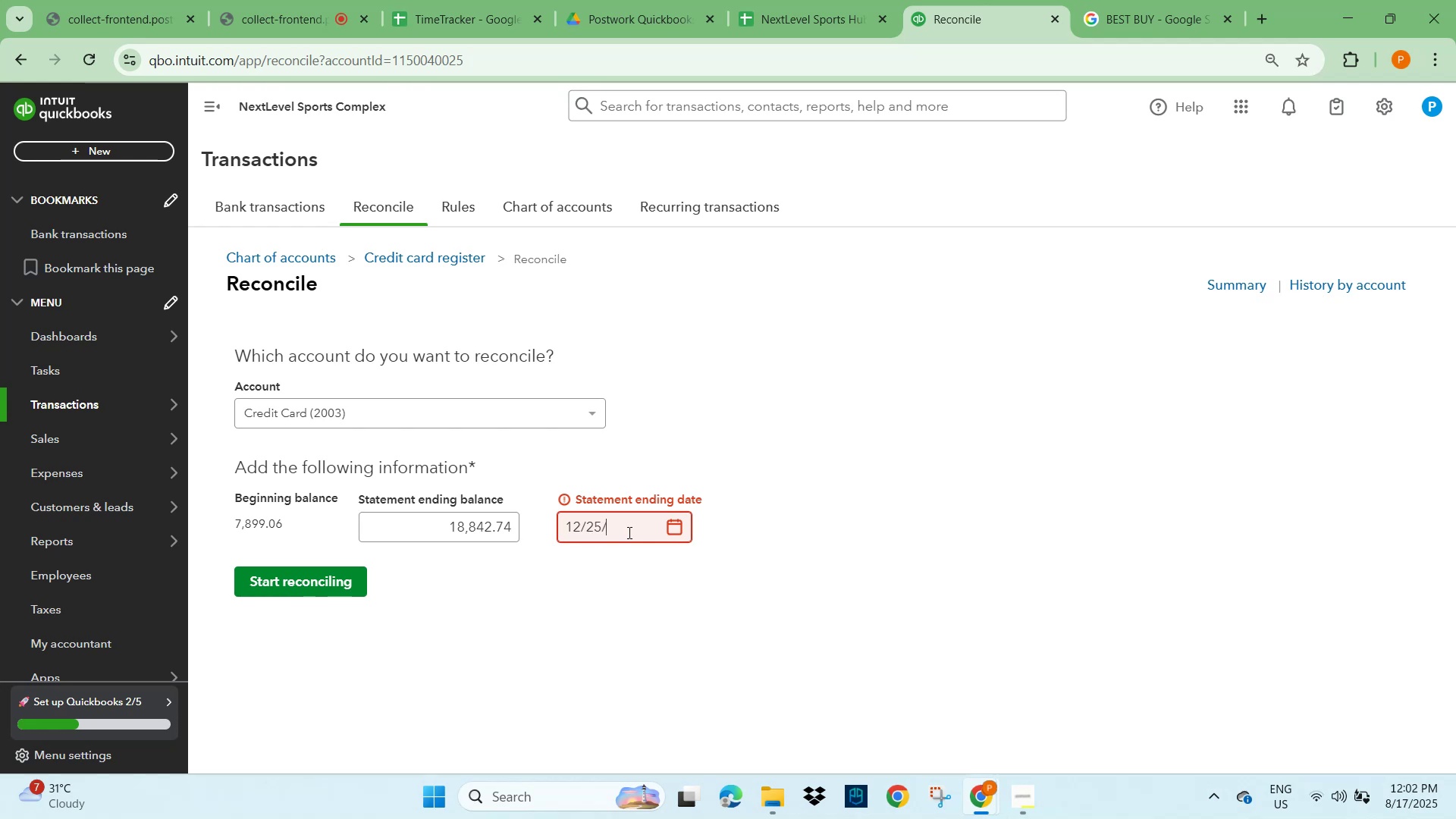 
key(Numpad2)
 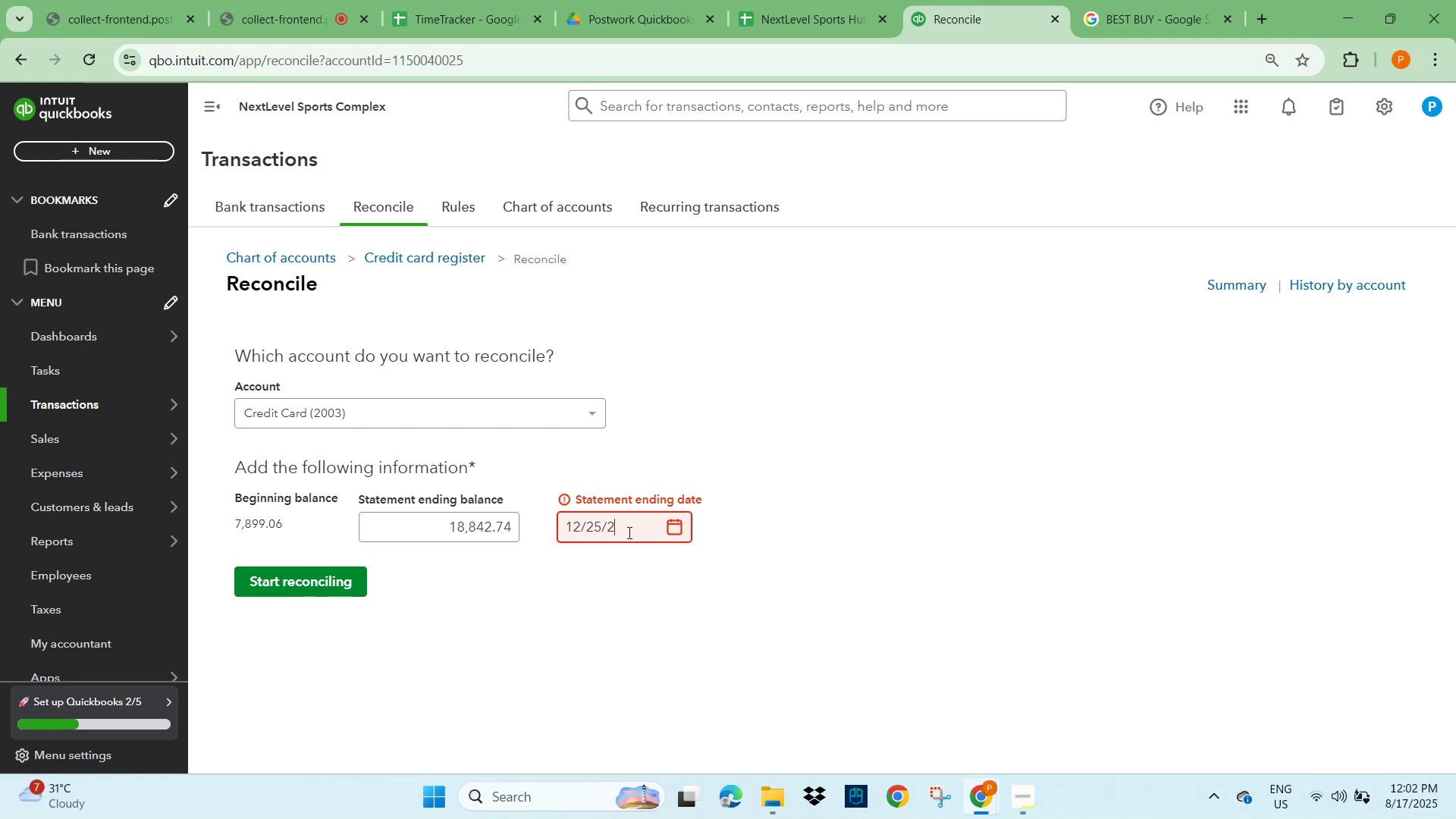 
key(Numpad0)
 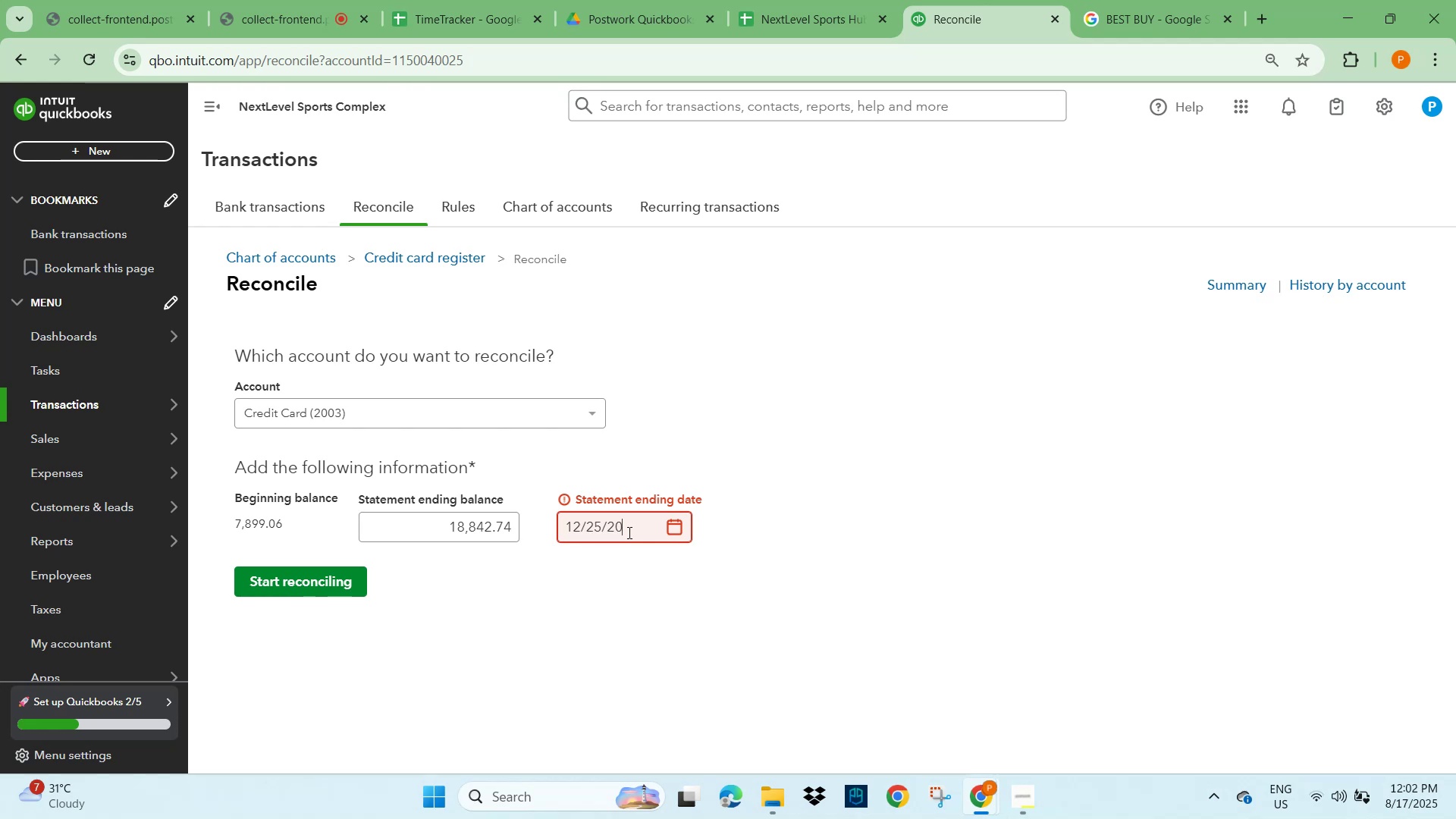 
key(Numpad2)
 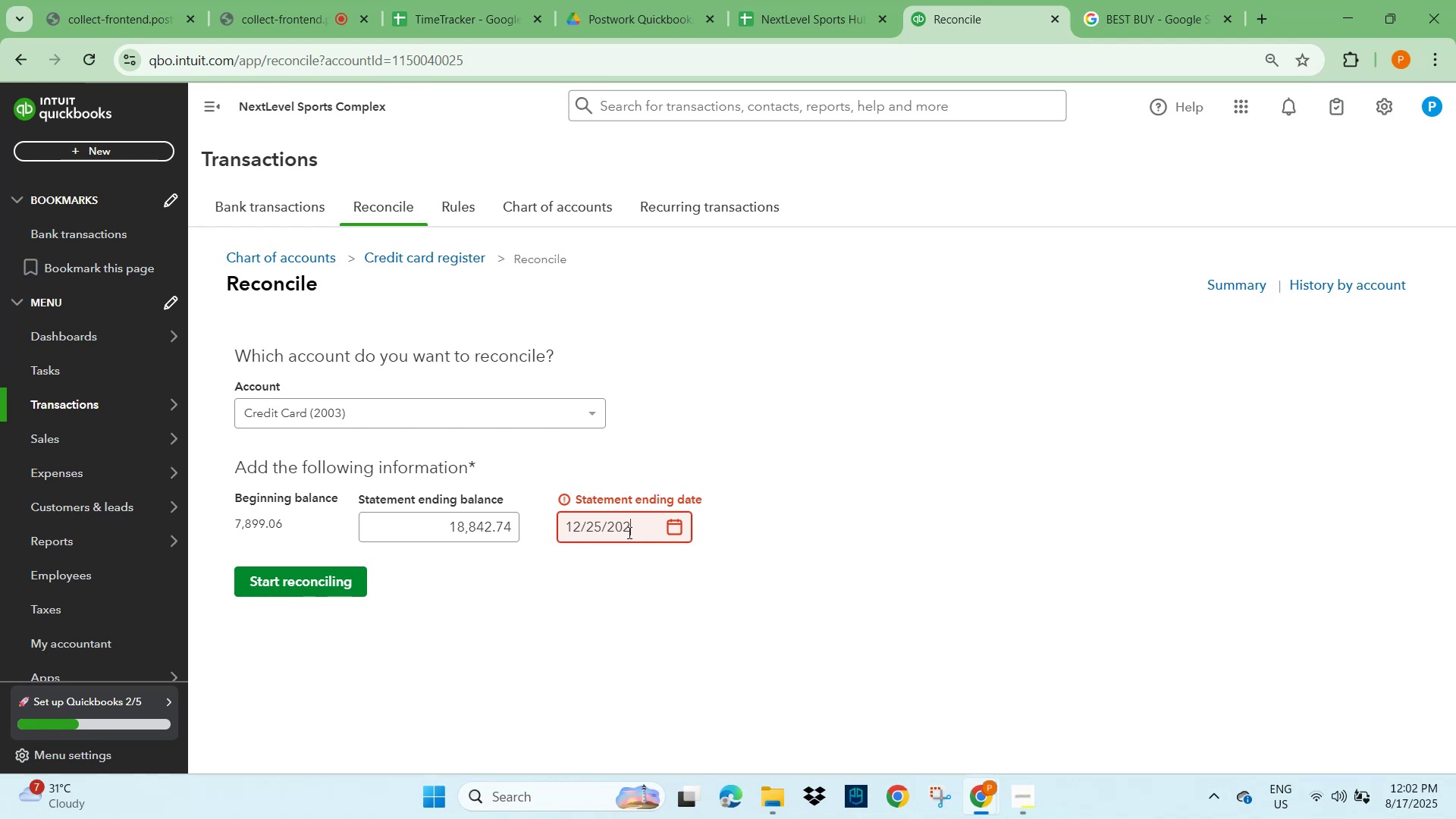 
key(Numpad4)
 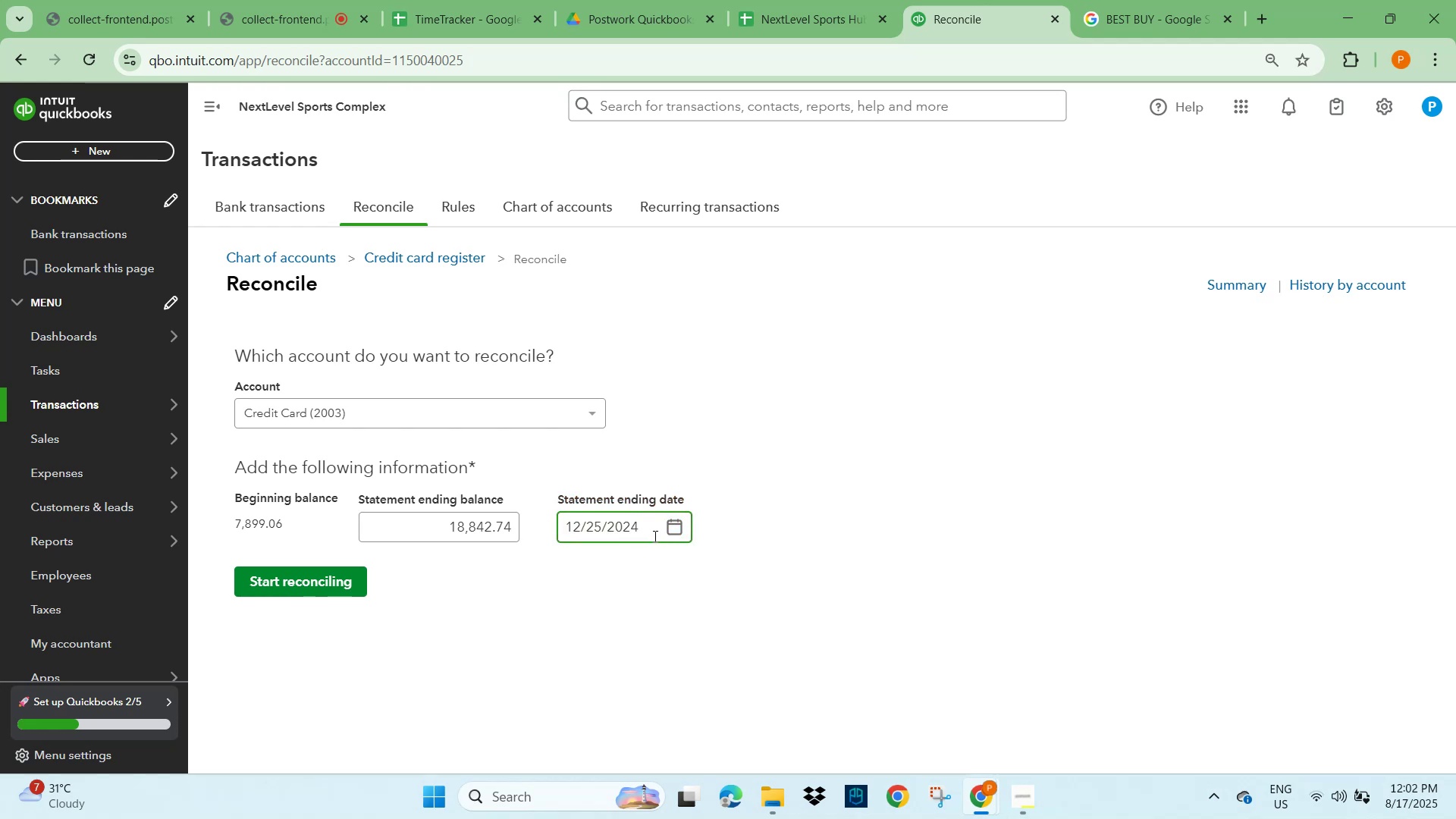 
left_click([802, 533])
 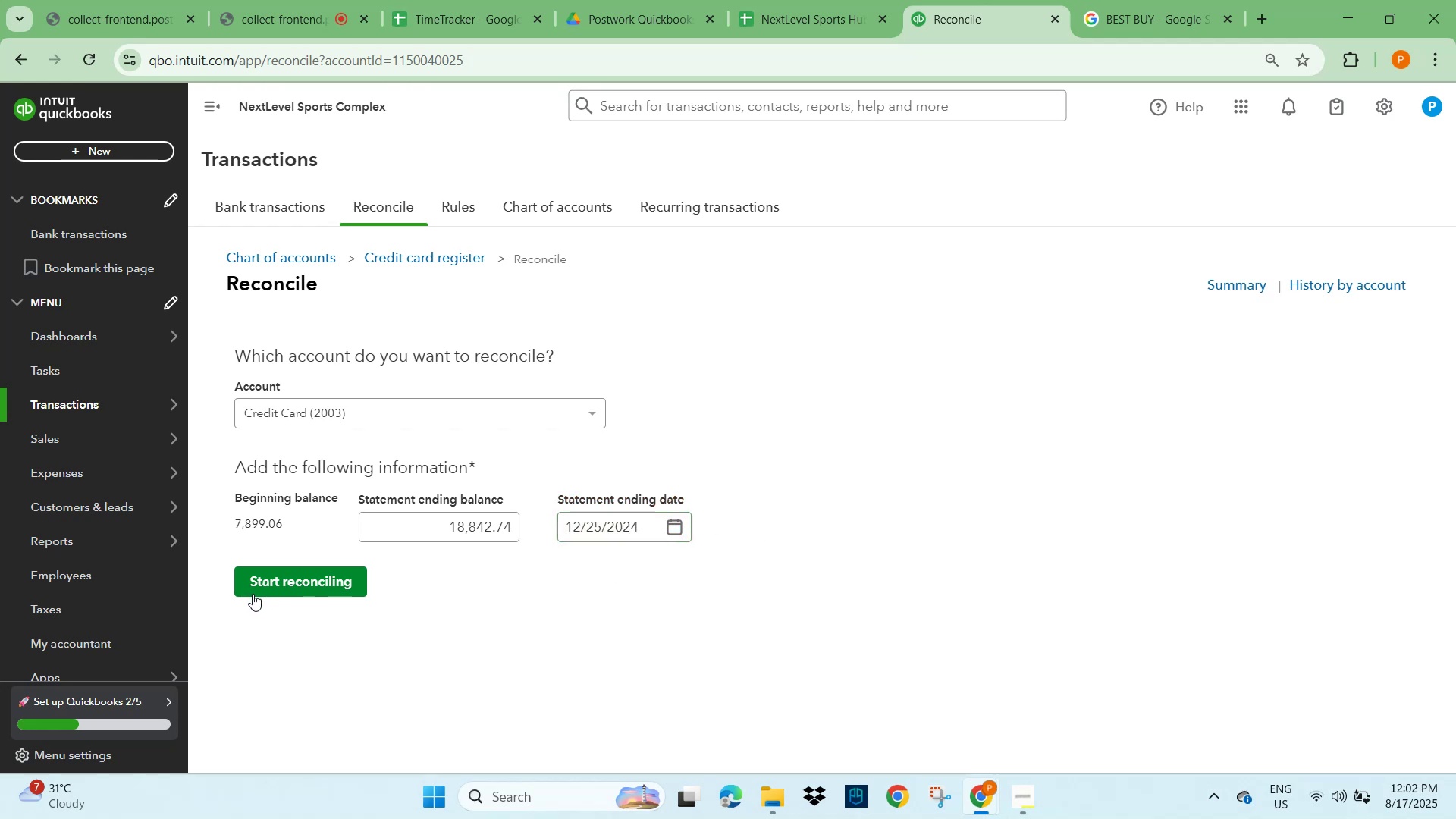 
left_click([270, 582])
 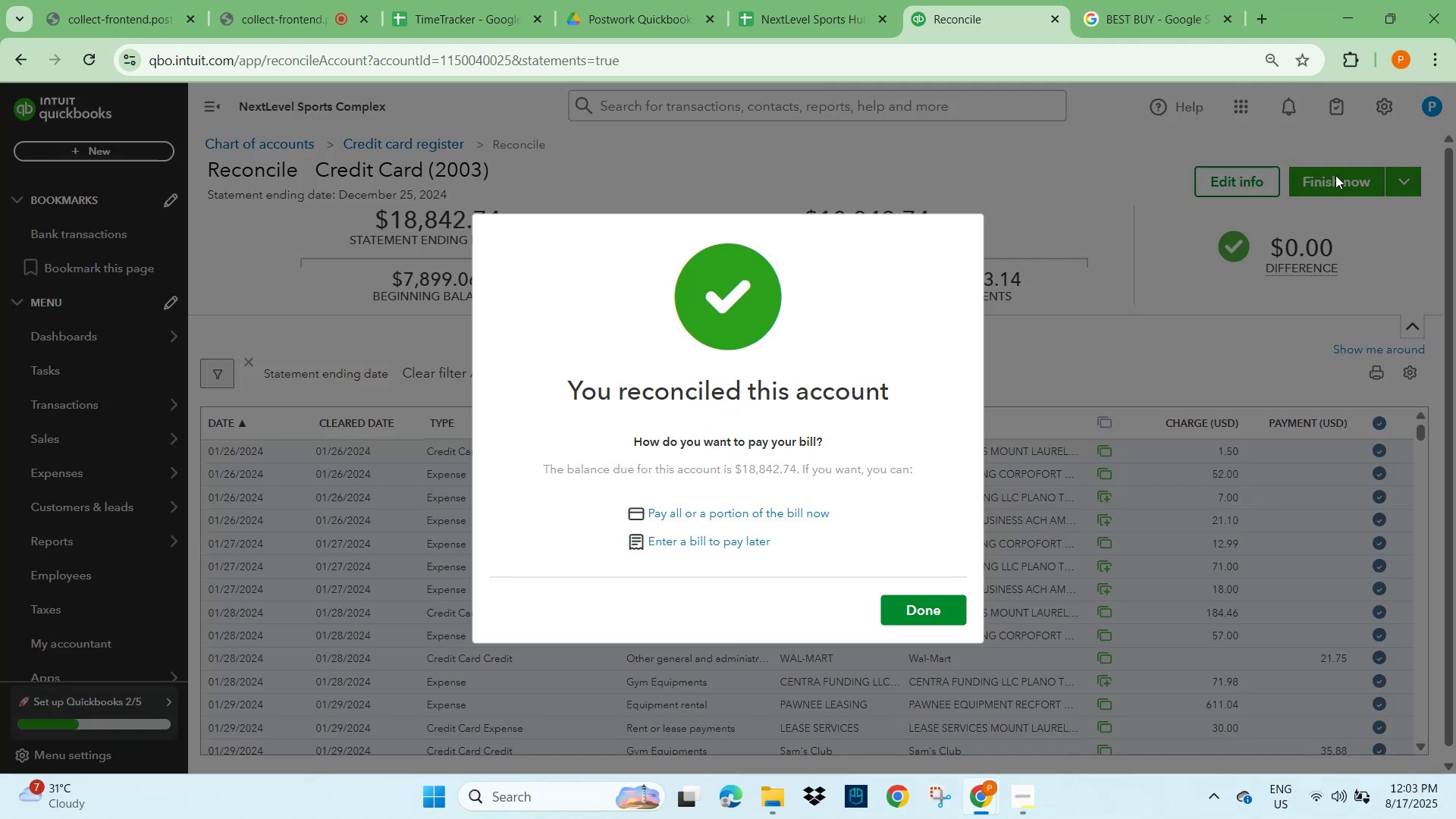 
wait(16.92)
 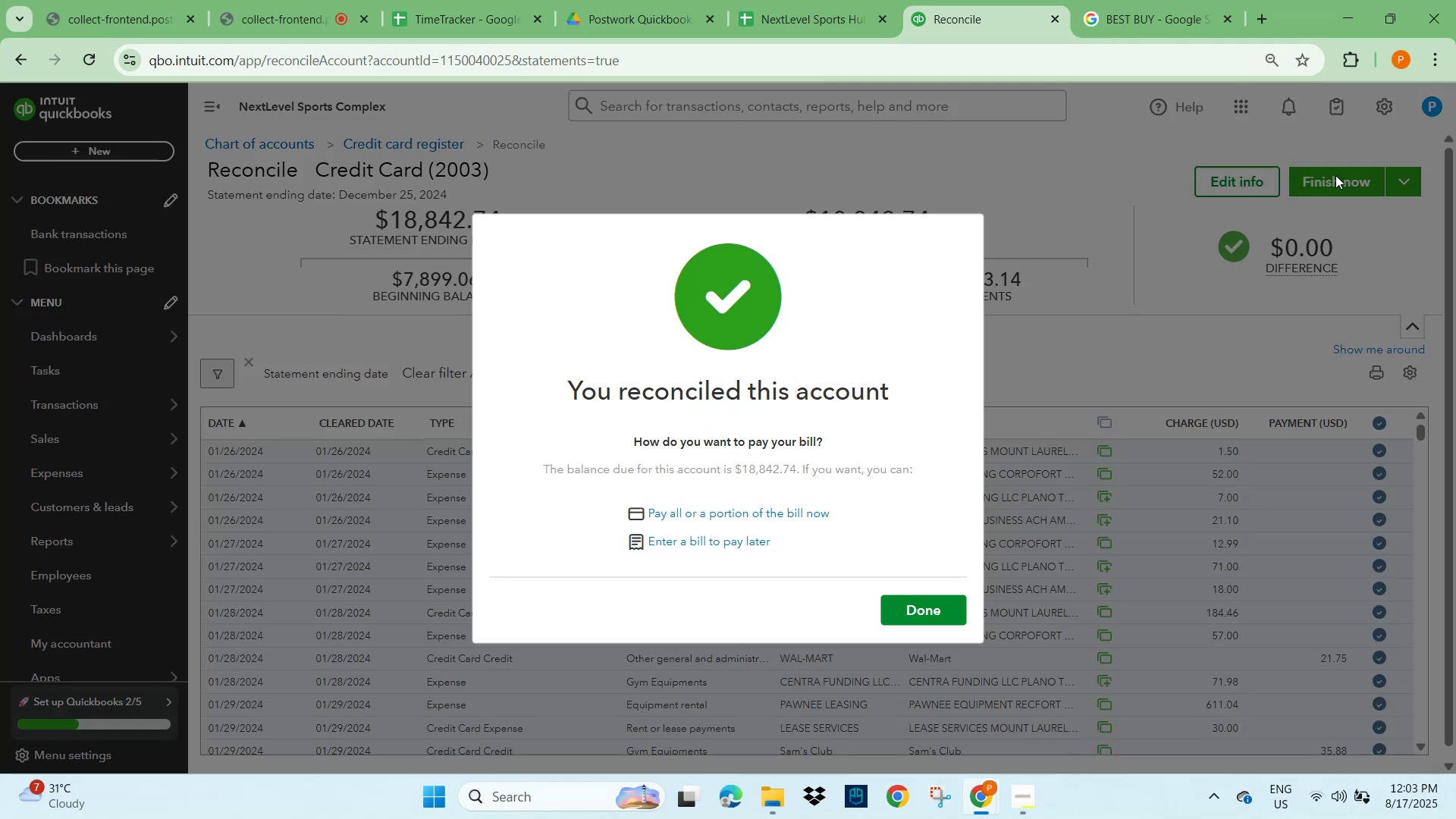 
left_click([935, 610])
 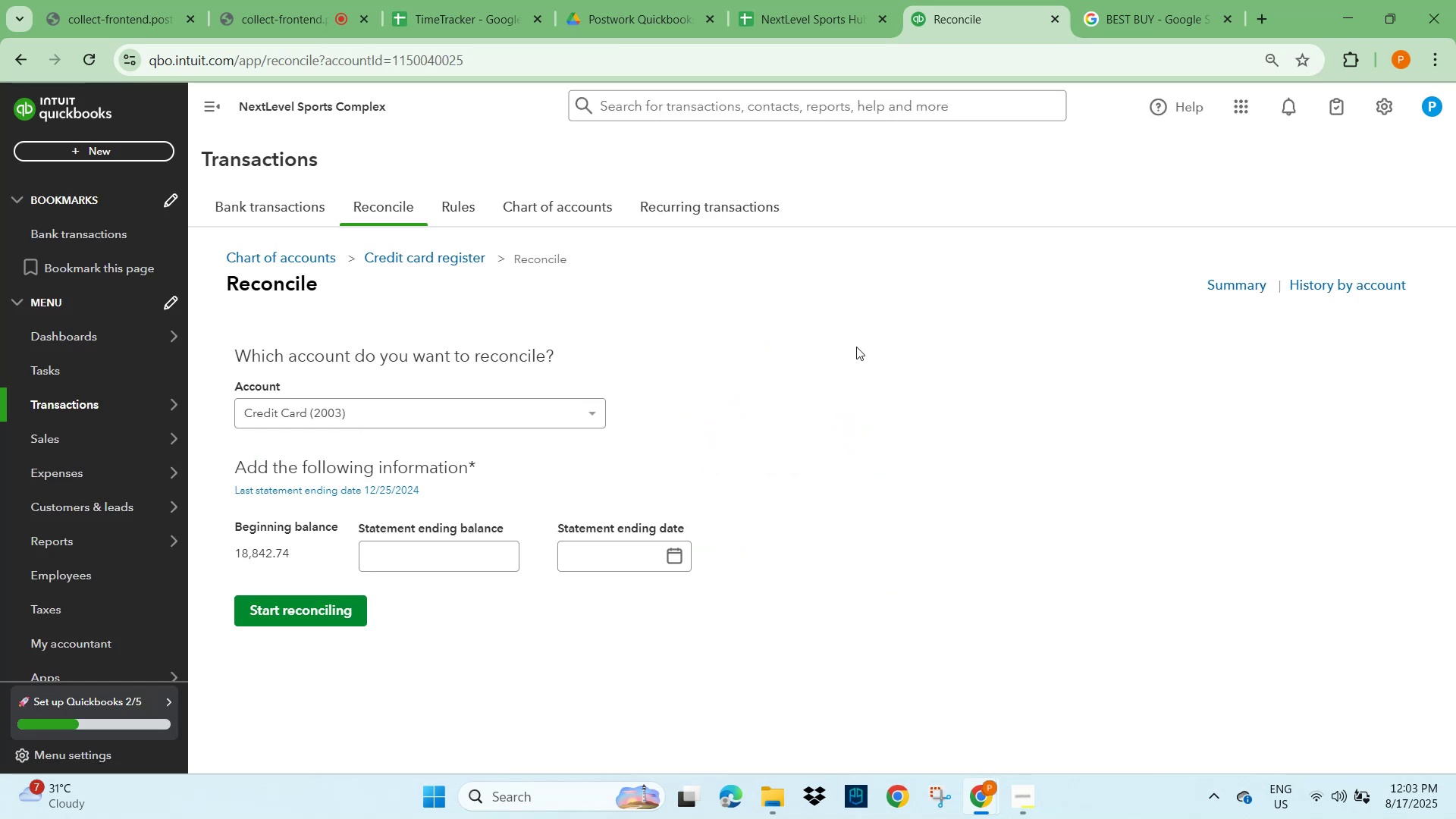 
left_click([268, 205])
 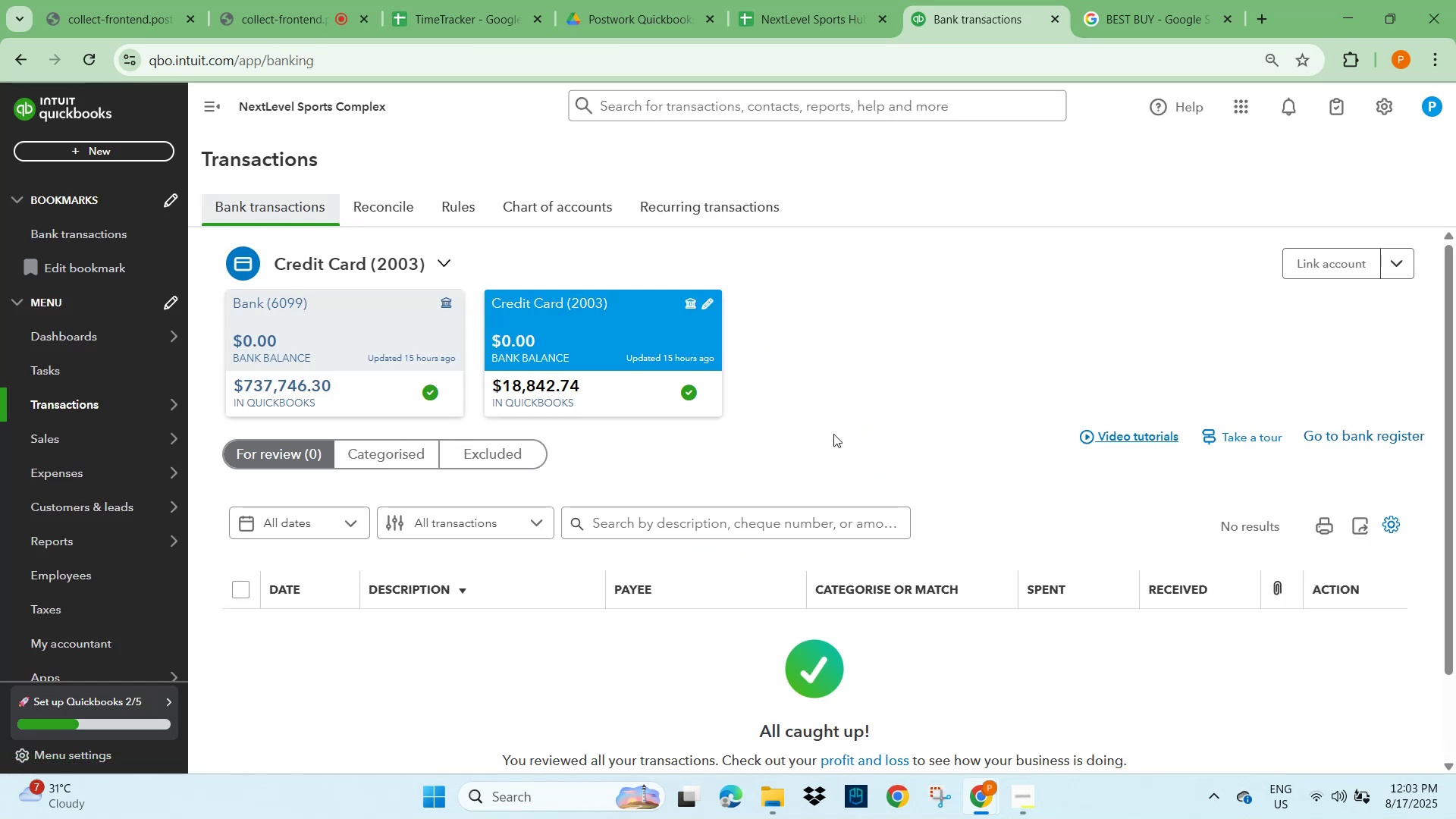 
scroll: coordinate [854, 444], scroll_direction: down, amount: 1.0
 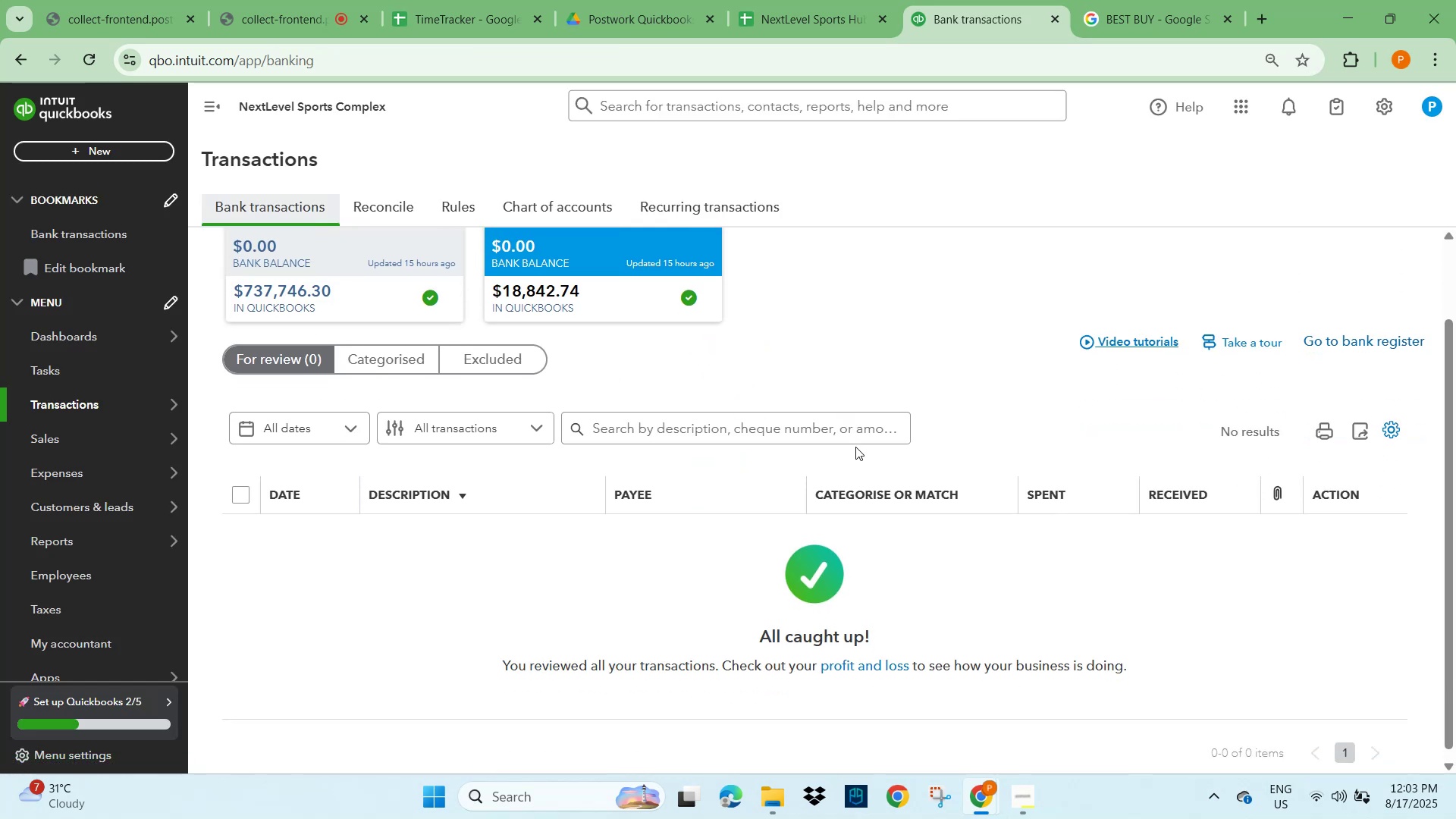 
scroll: coordinate [858, 458], scroll_direction: up, amount: 3.0
 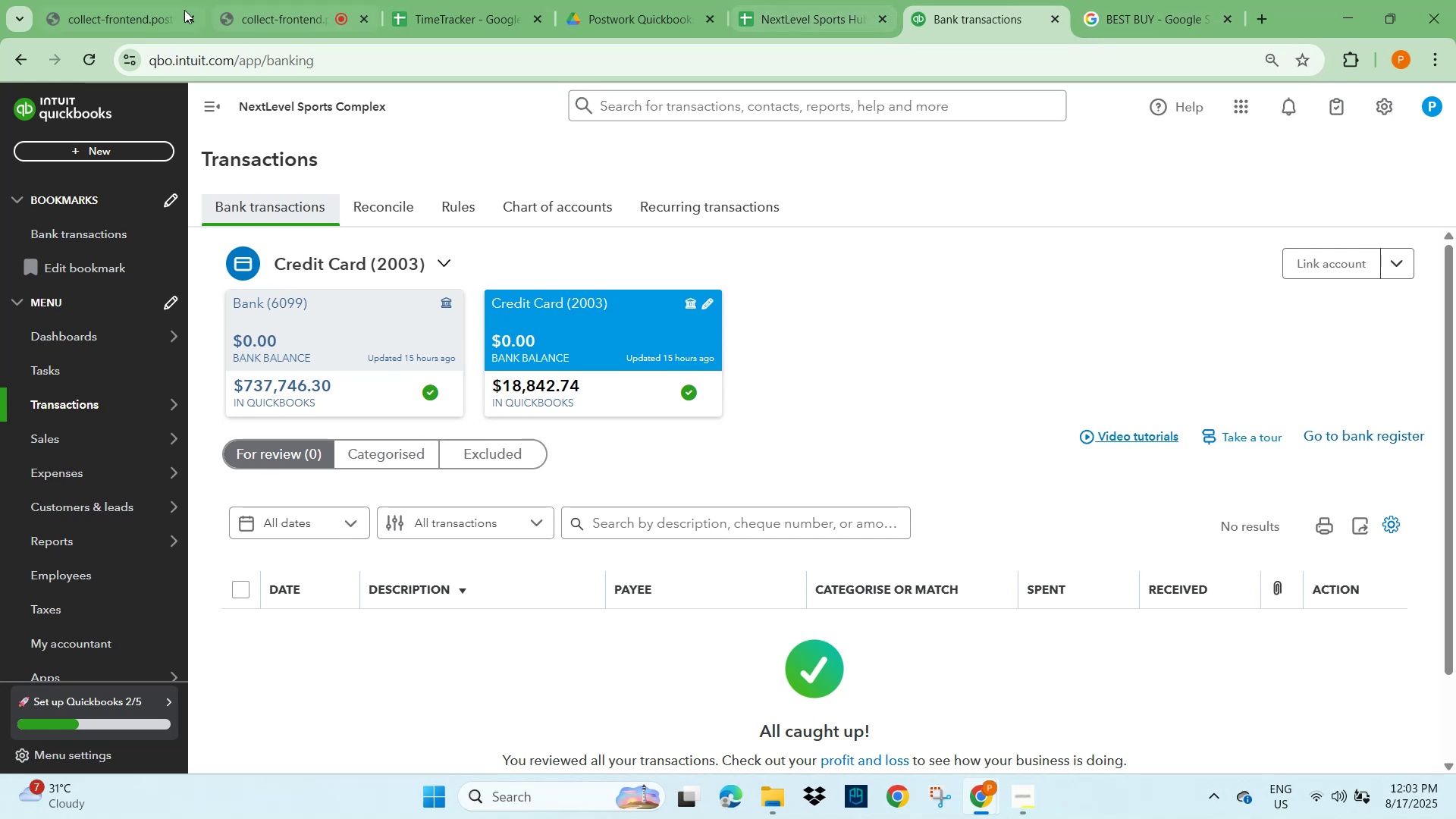 
left_click([287, 14])
 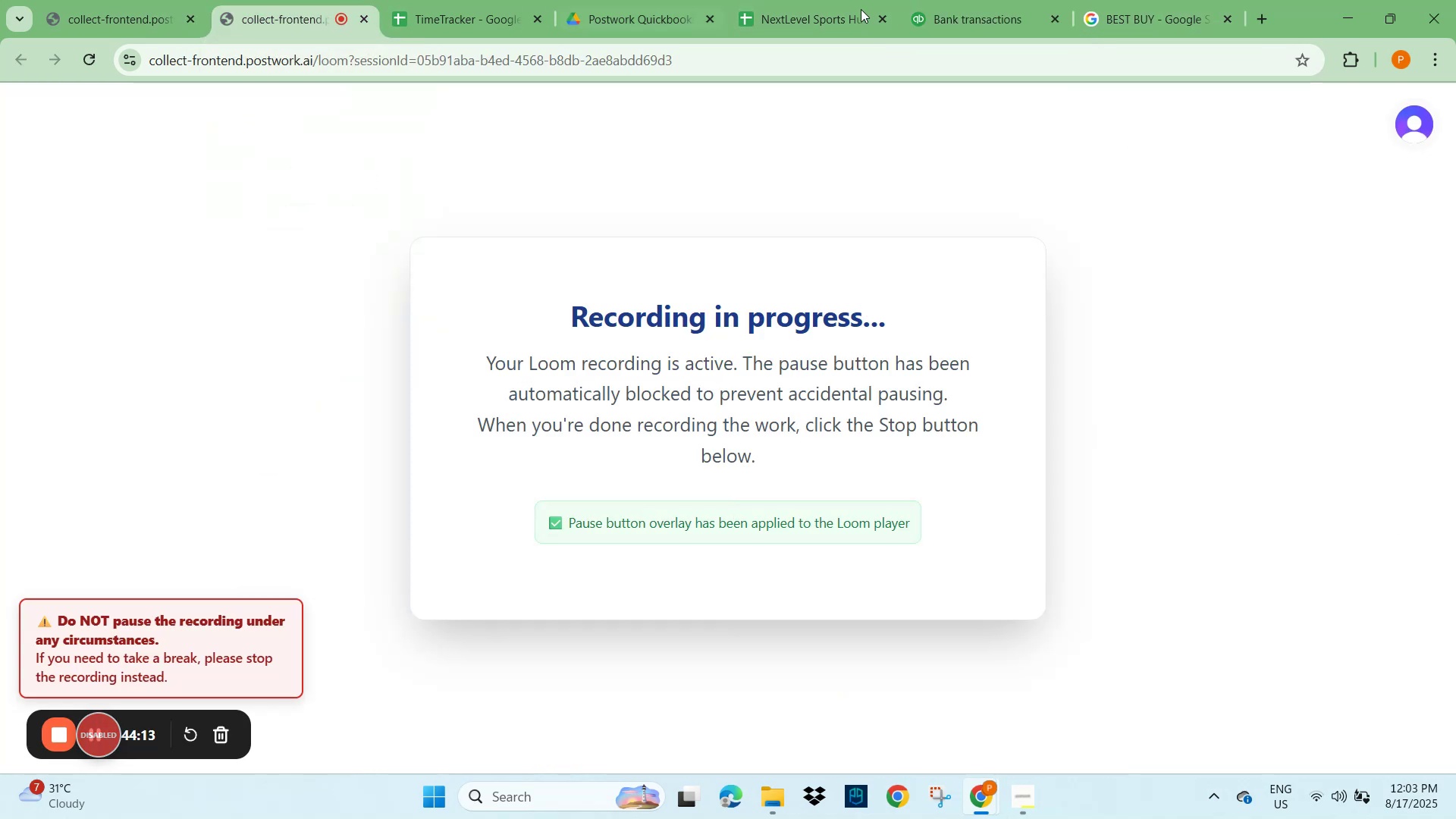 
left_click([973, 14])
 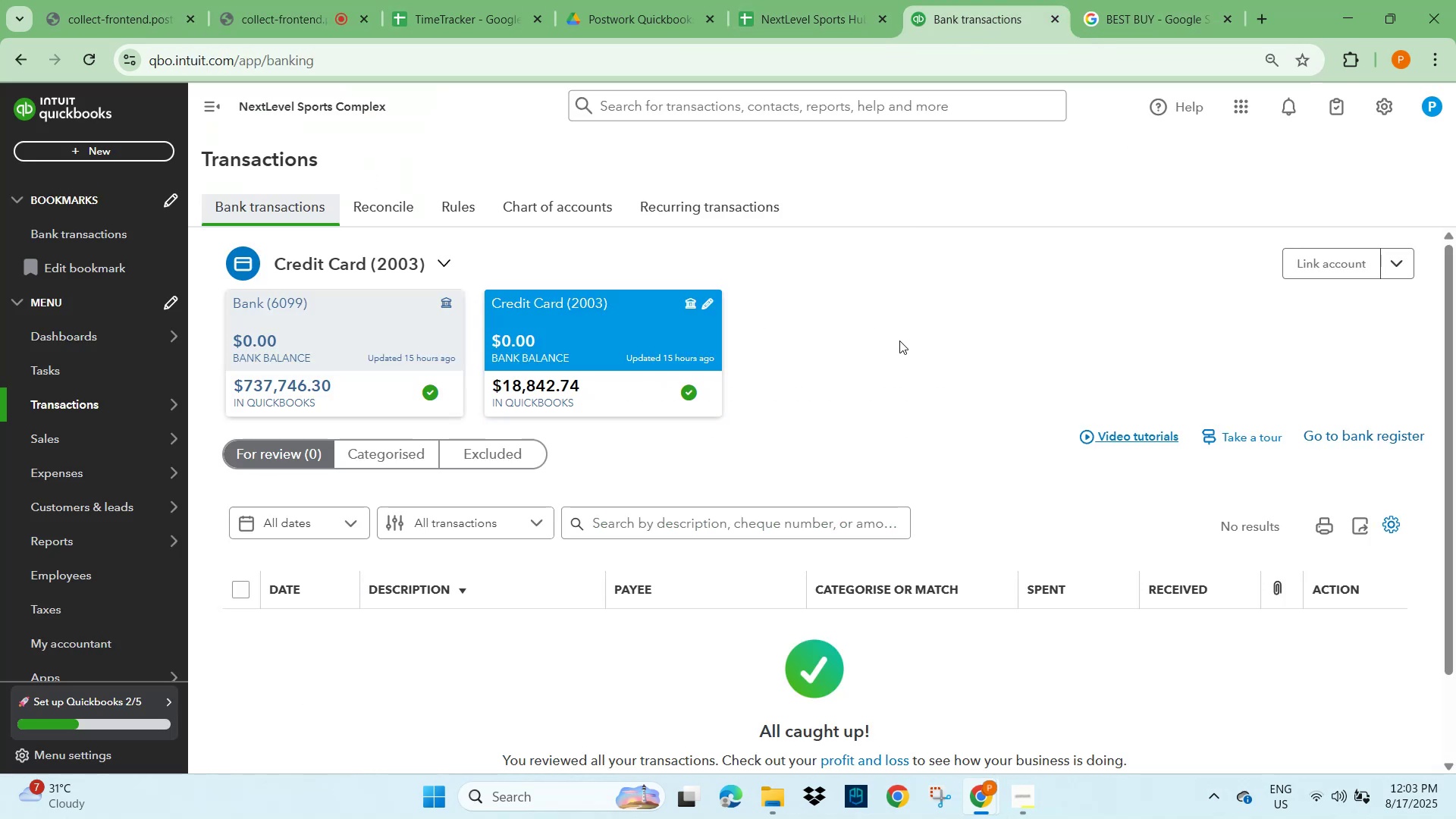 
scroll: coordinate [896, 339], scroll_direction: up, amount: 3.0
 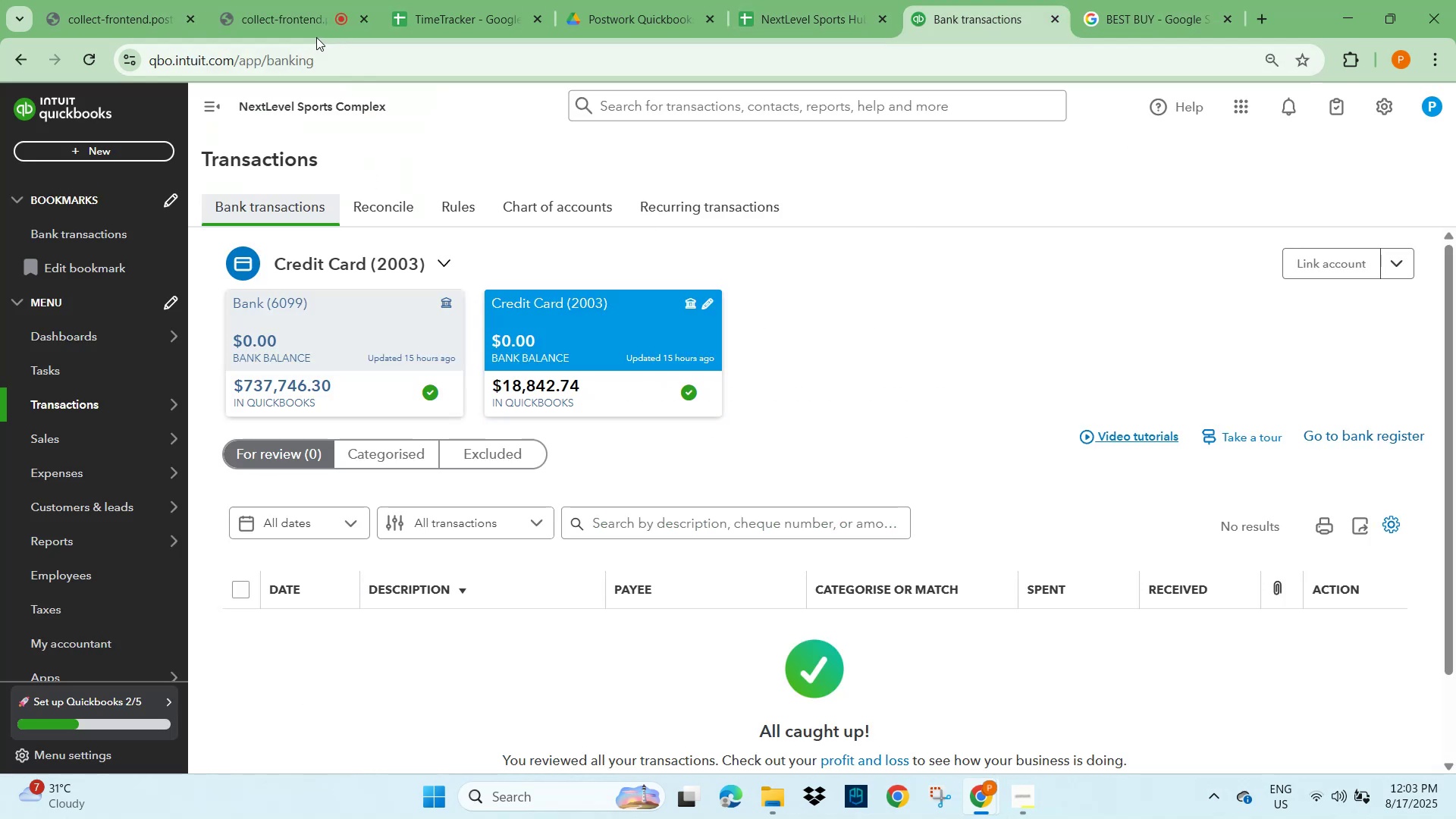 